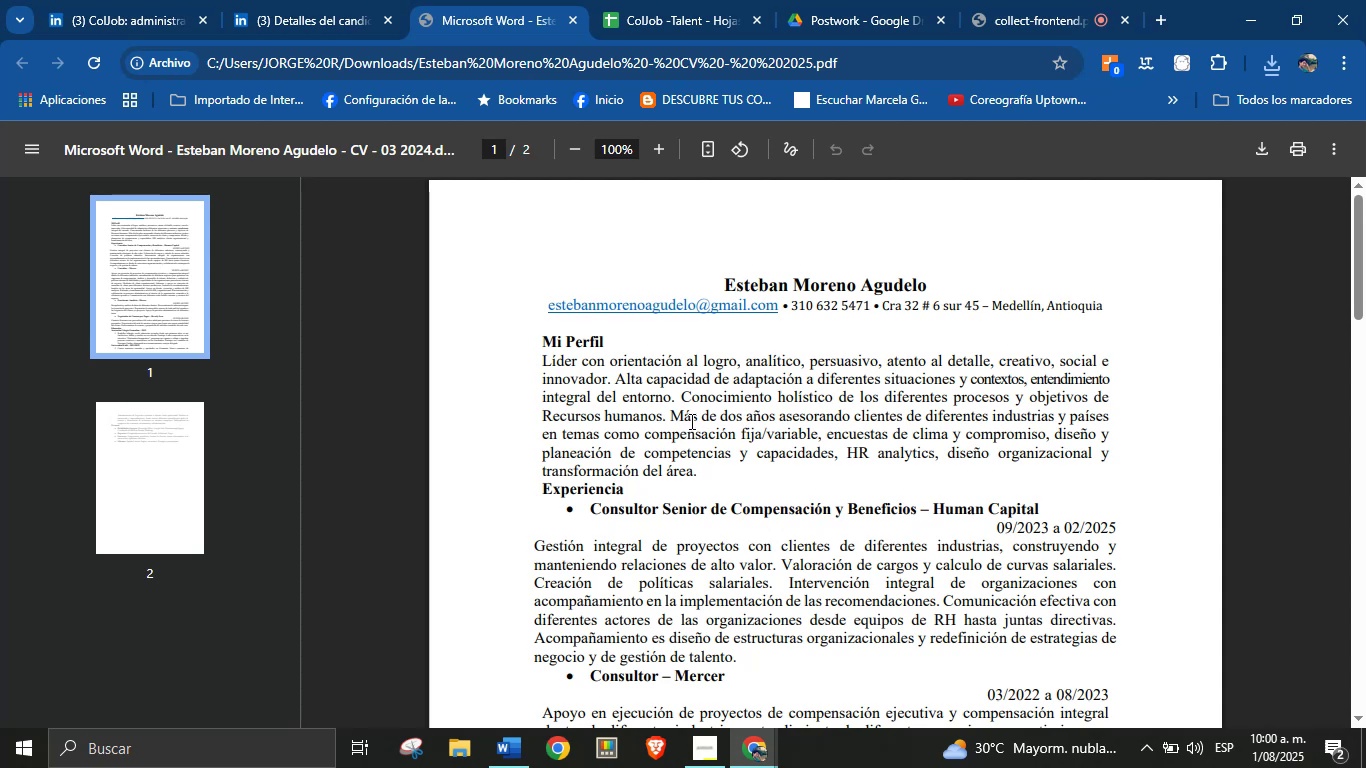 
left_click([474, 0])
 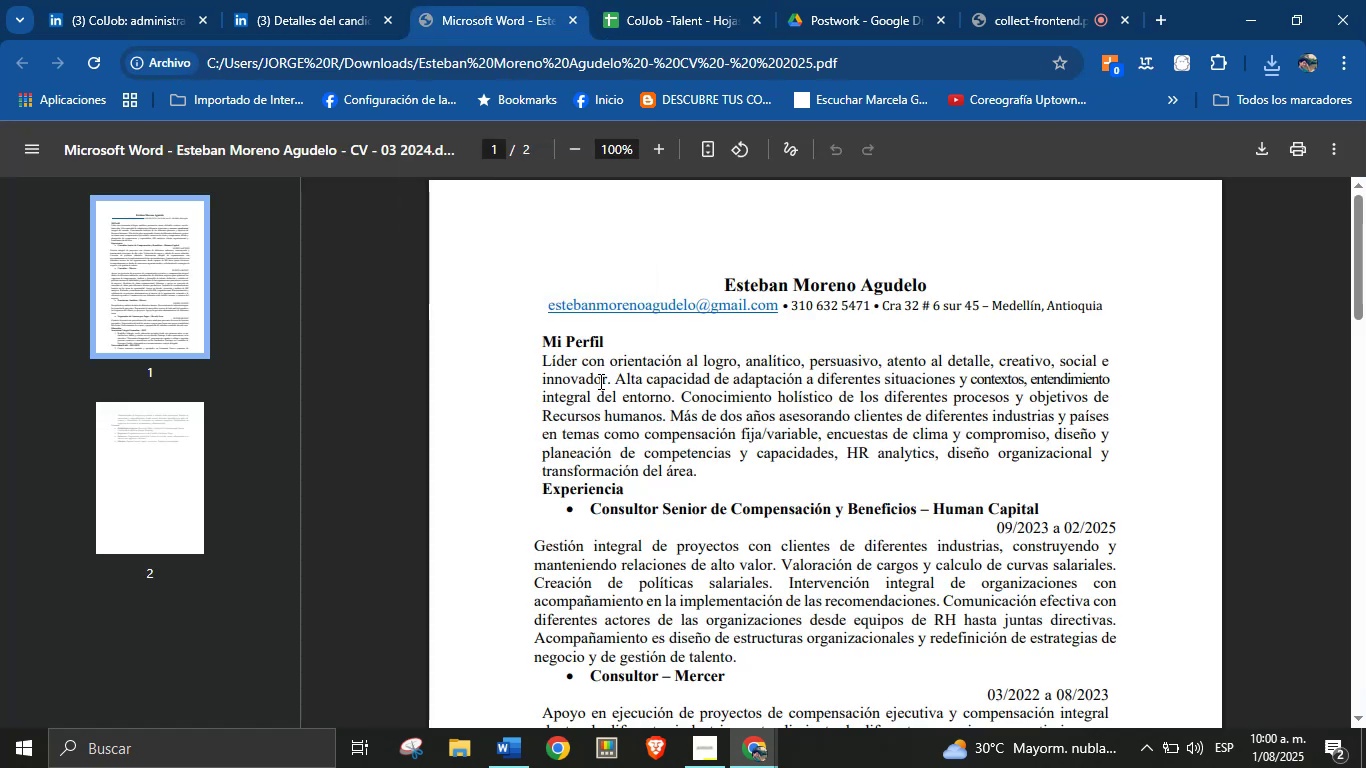 
left_click_drag(start_coordinate=[535, 366], to_coordinate=[699, 470])
 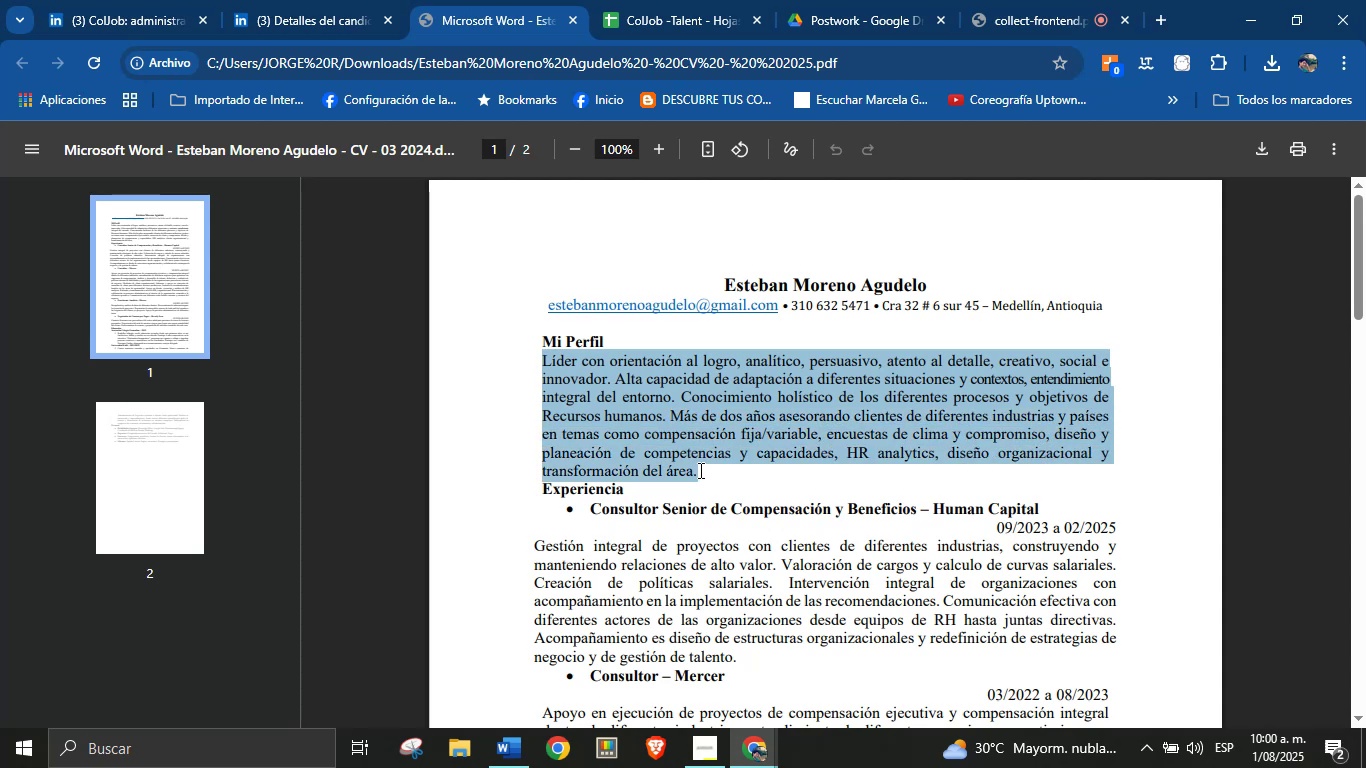 
key(Control+C)
 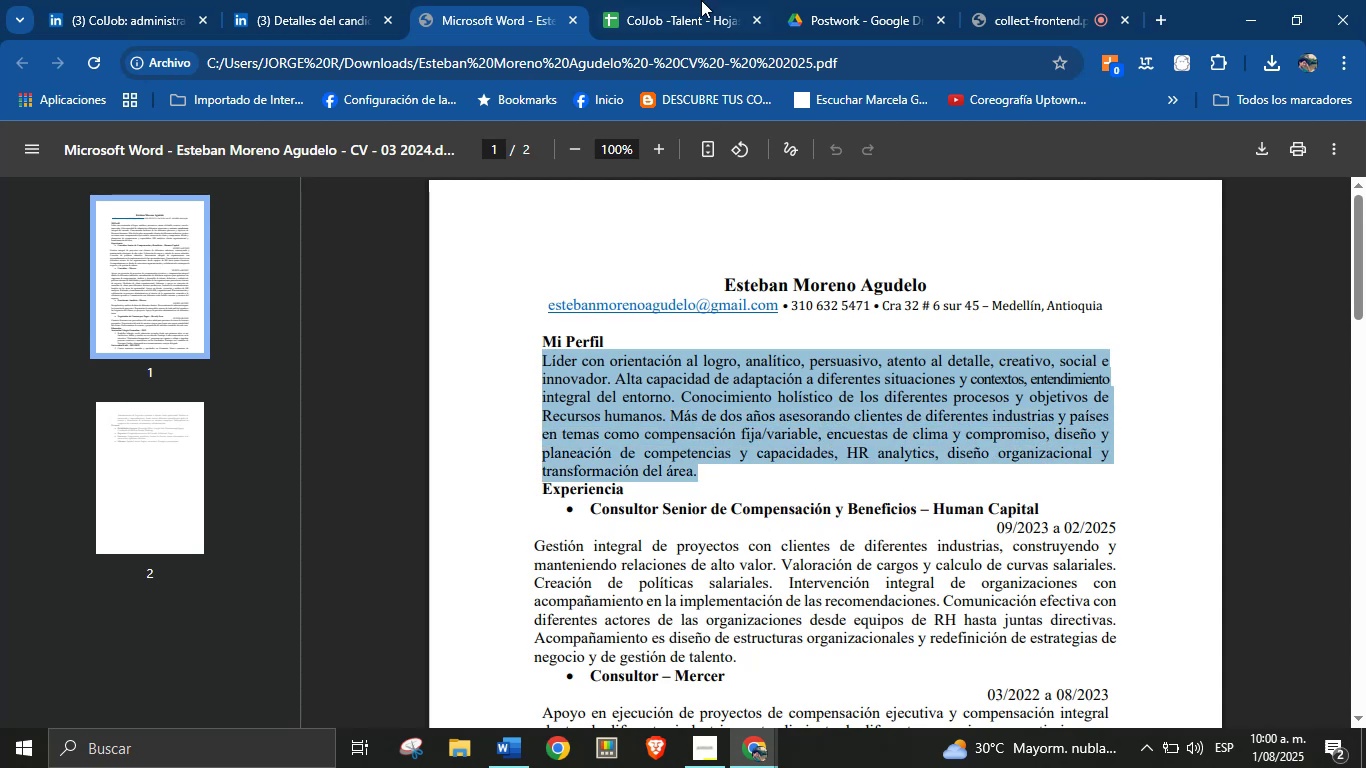 
left_click([682, 0])
 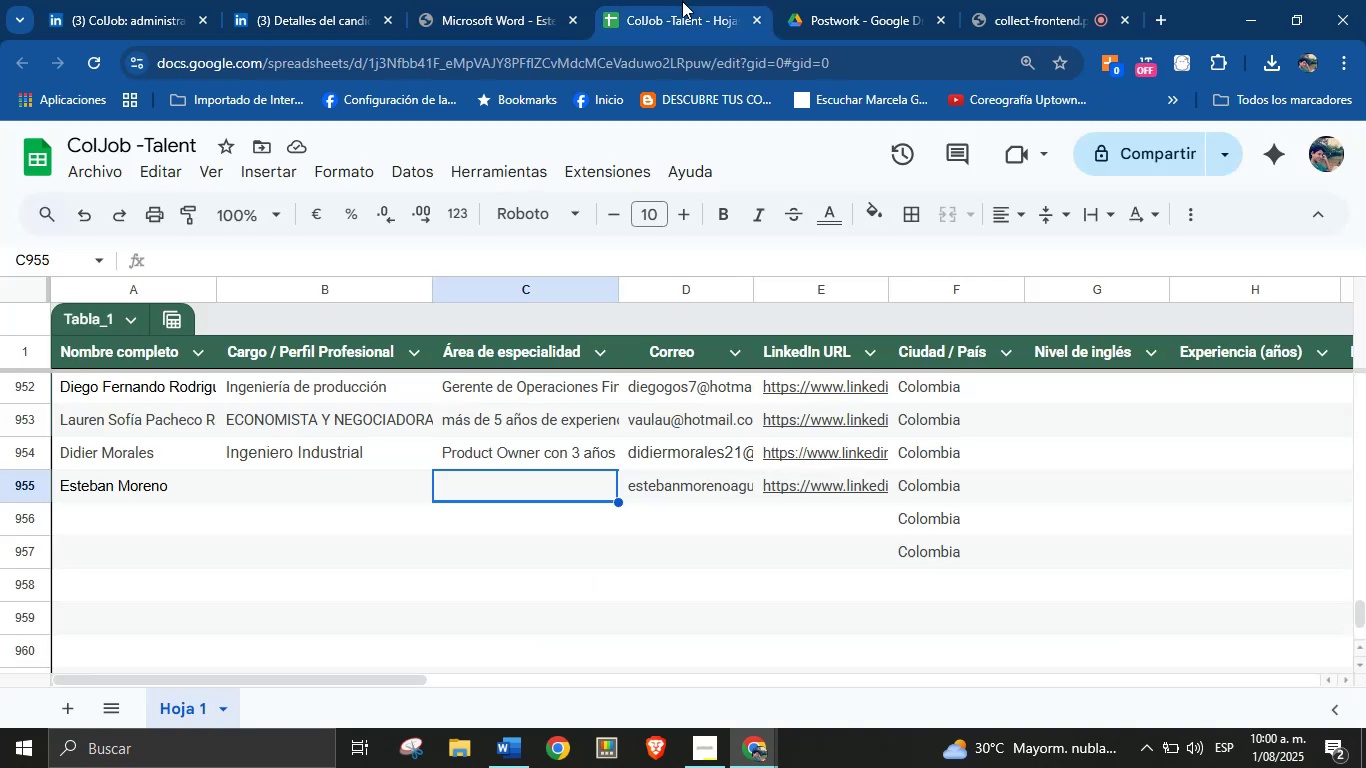 
key(Control+V)
 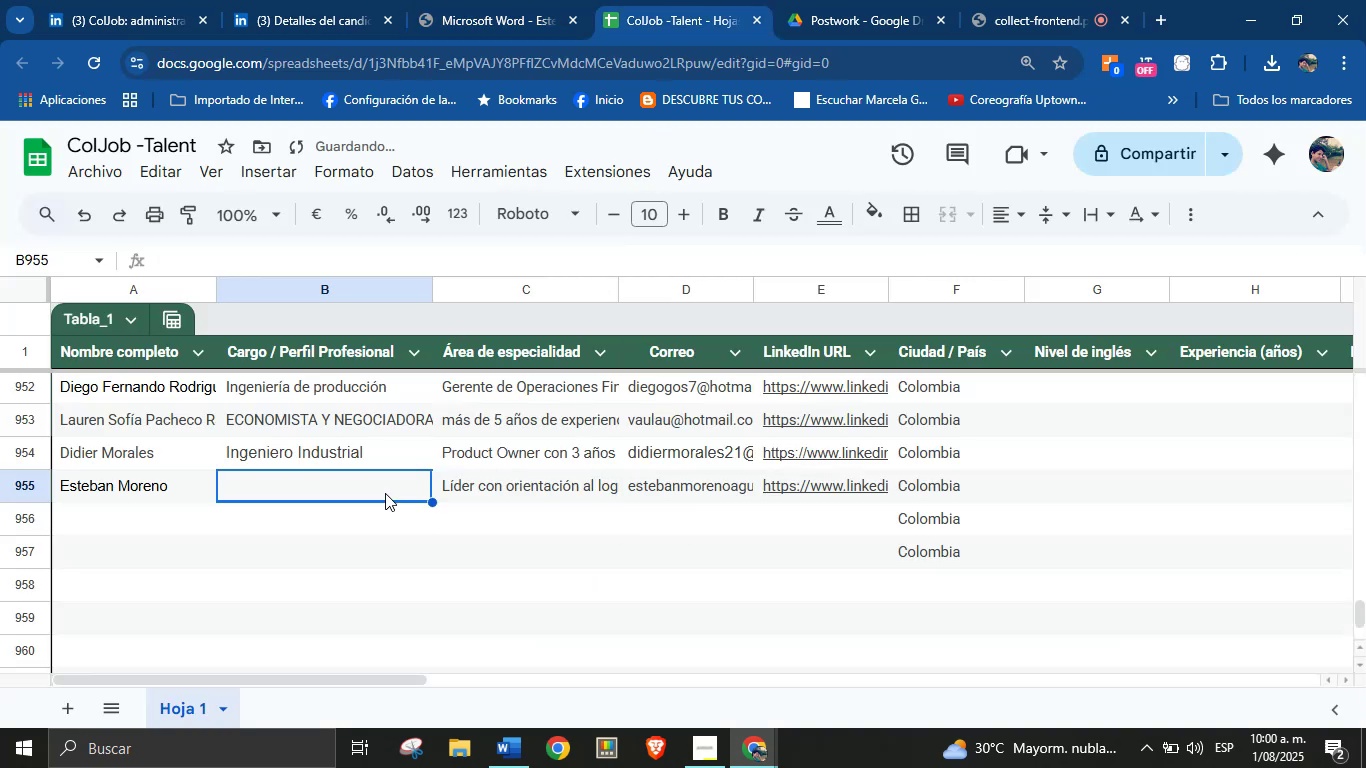 
left_click([482, 0])
 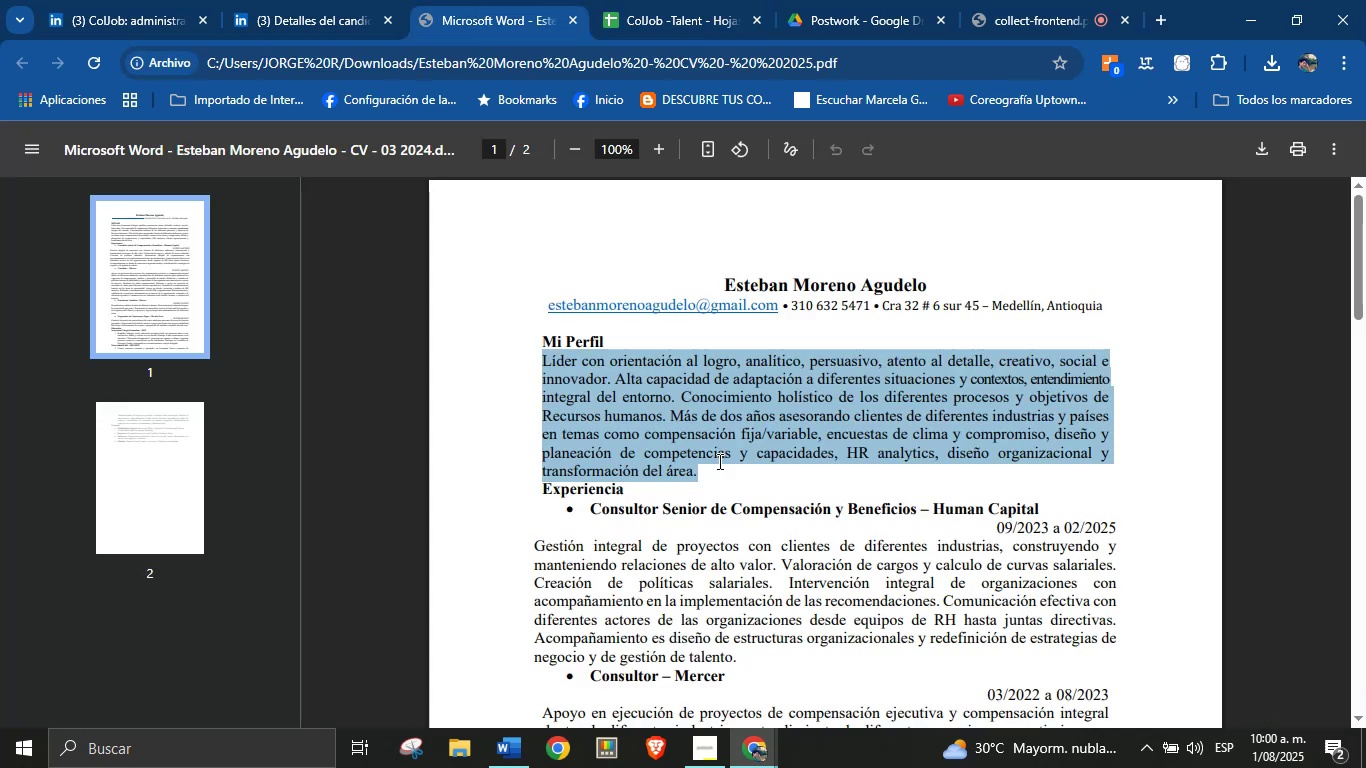 
left_click([750, 549])
 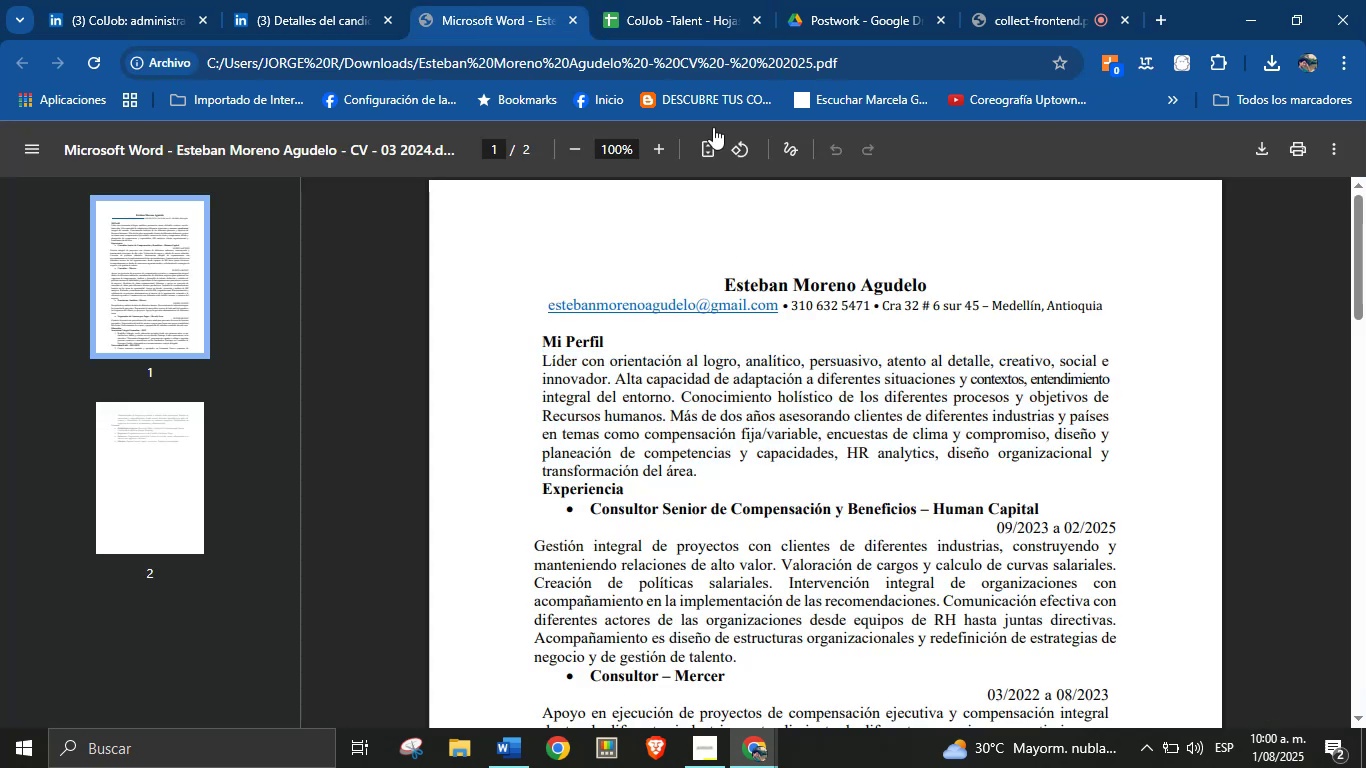 
left_click([696, 0])
 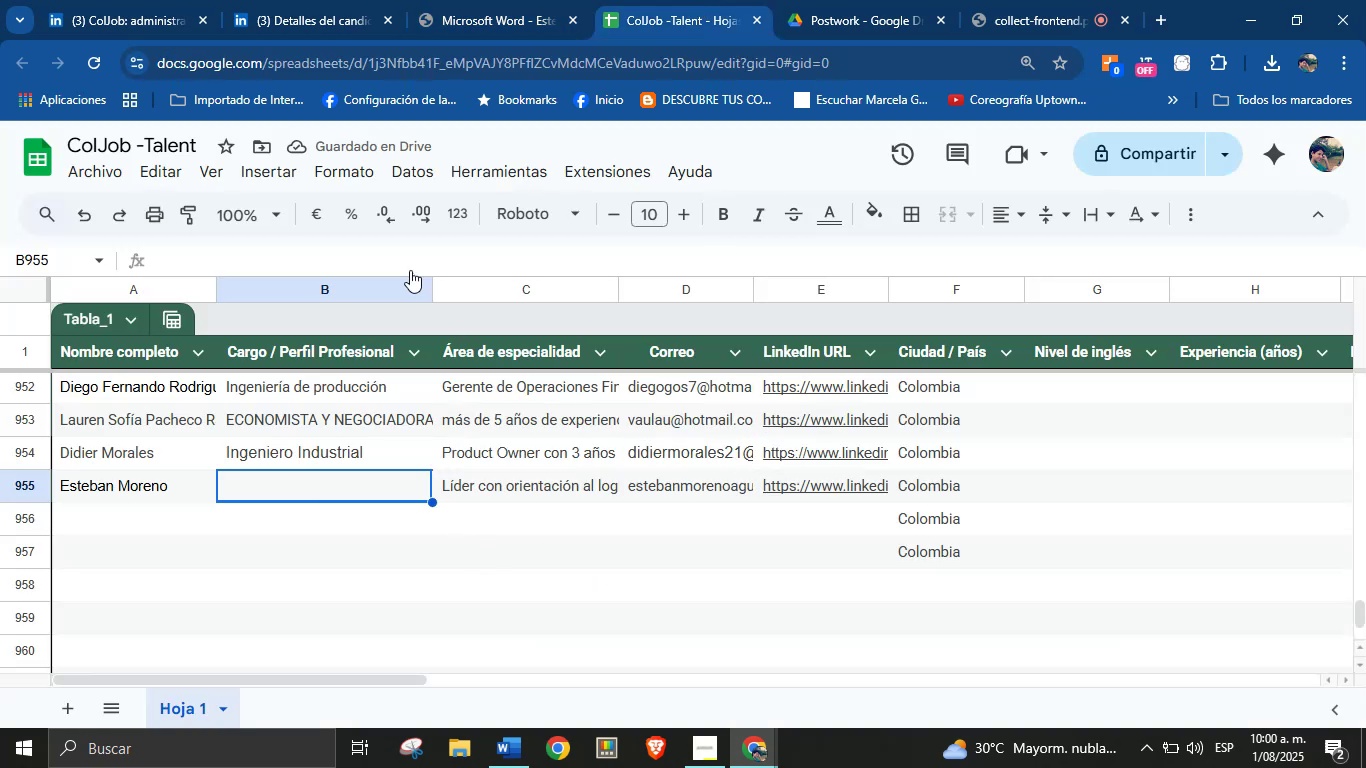 
left_click([444, 0])
 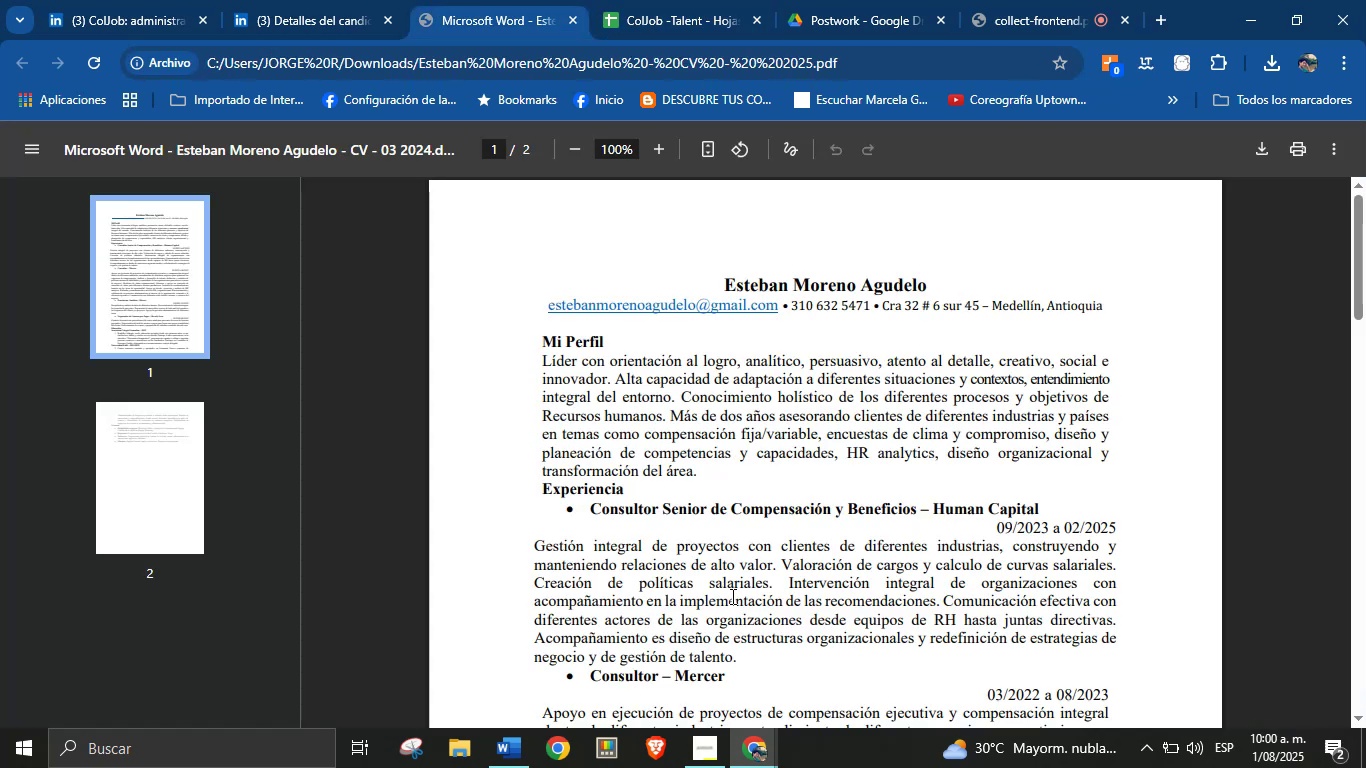 
left_click([760, 530])
 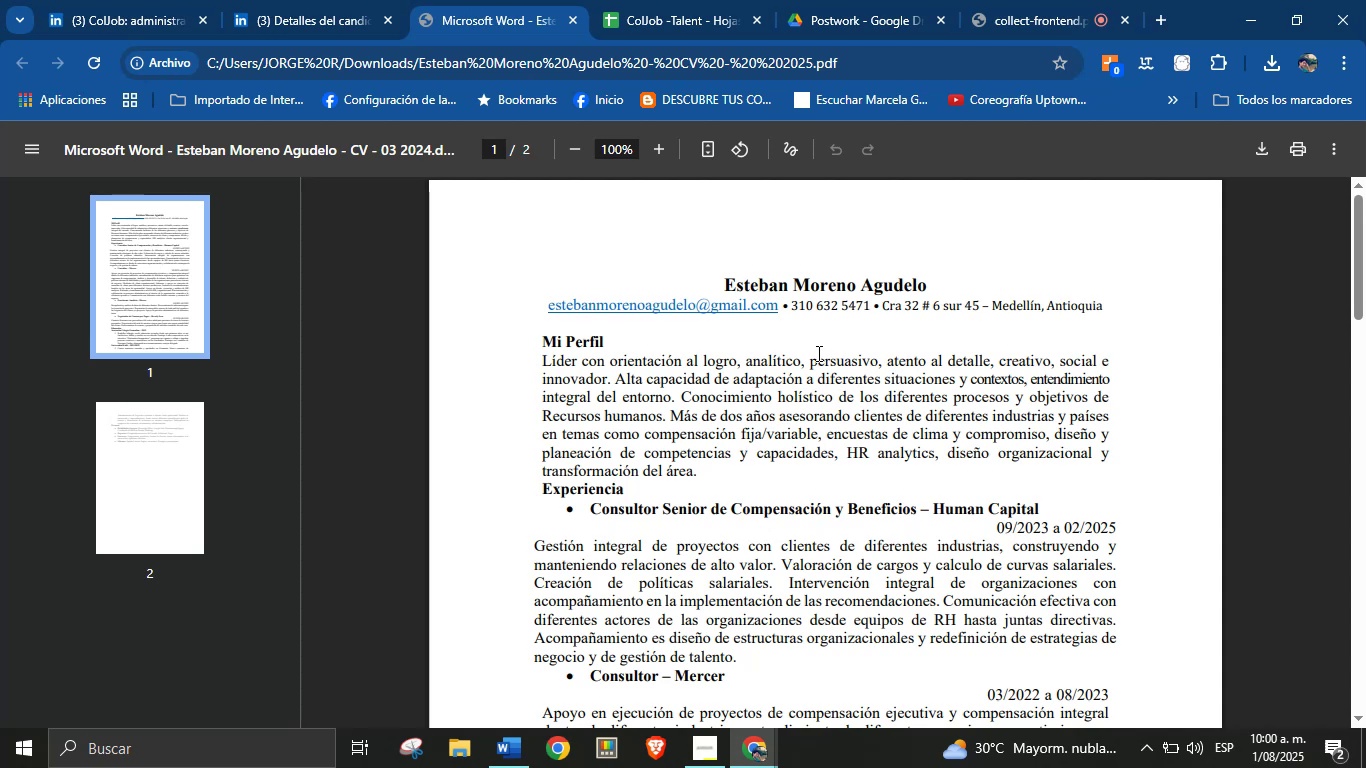 
scroll: coordinate [736, 506], scroll_direction: down, amount: 14.0
 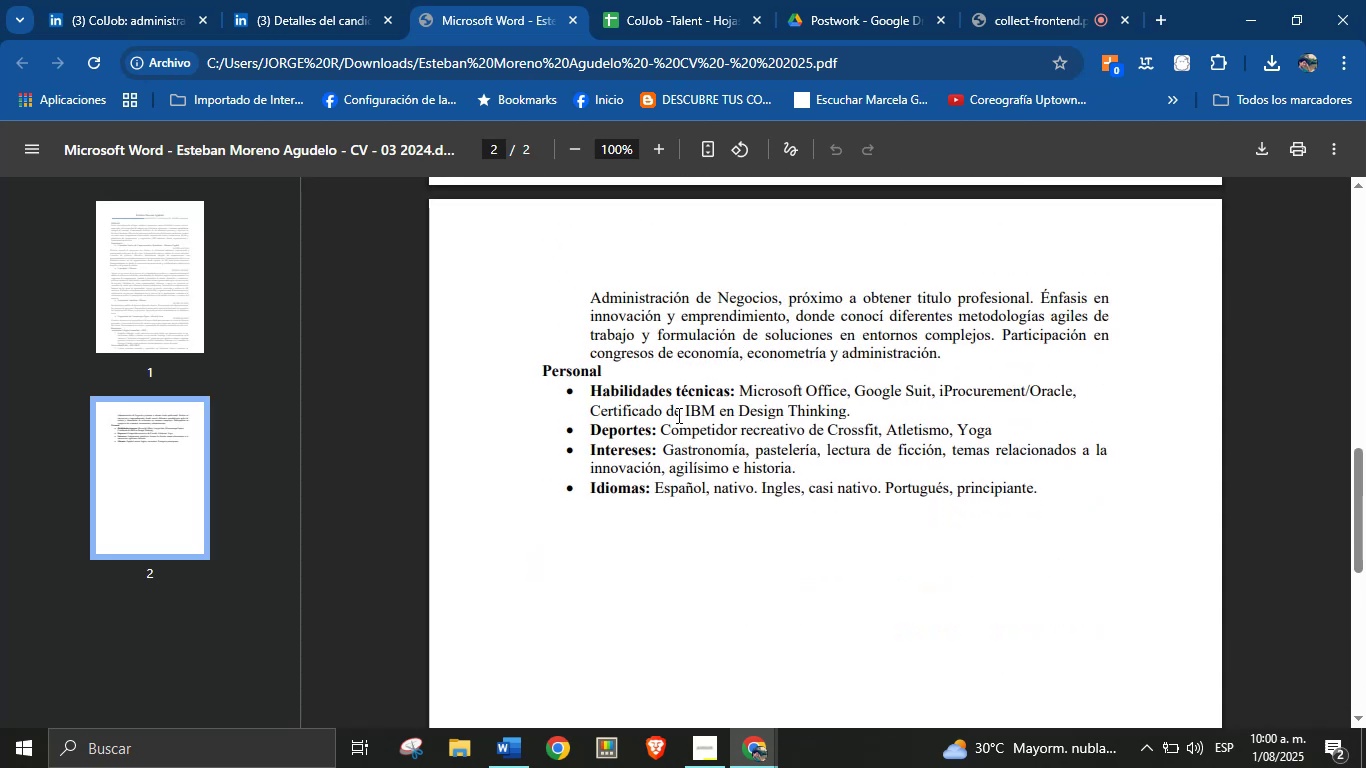 
scroll: coordinate [661, 429], scroll_direction: up, amount: 3.0
 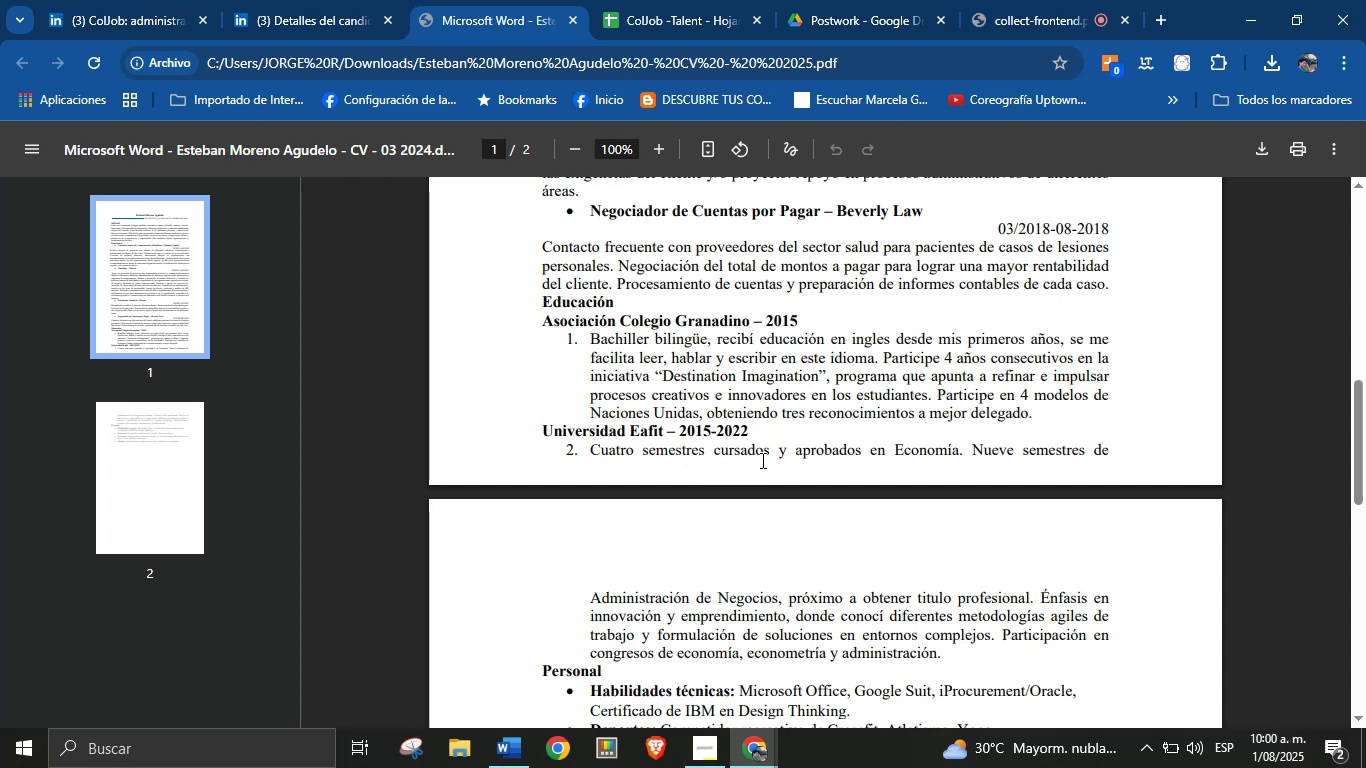 
wait(6.06)
 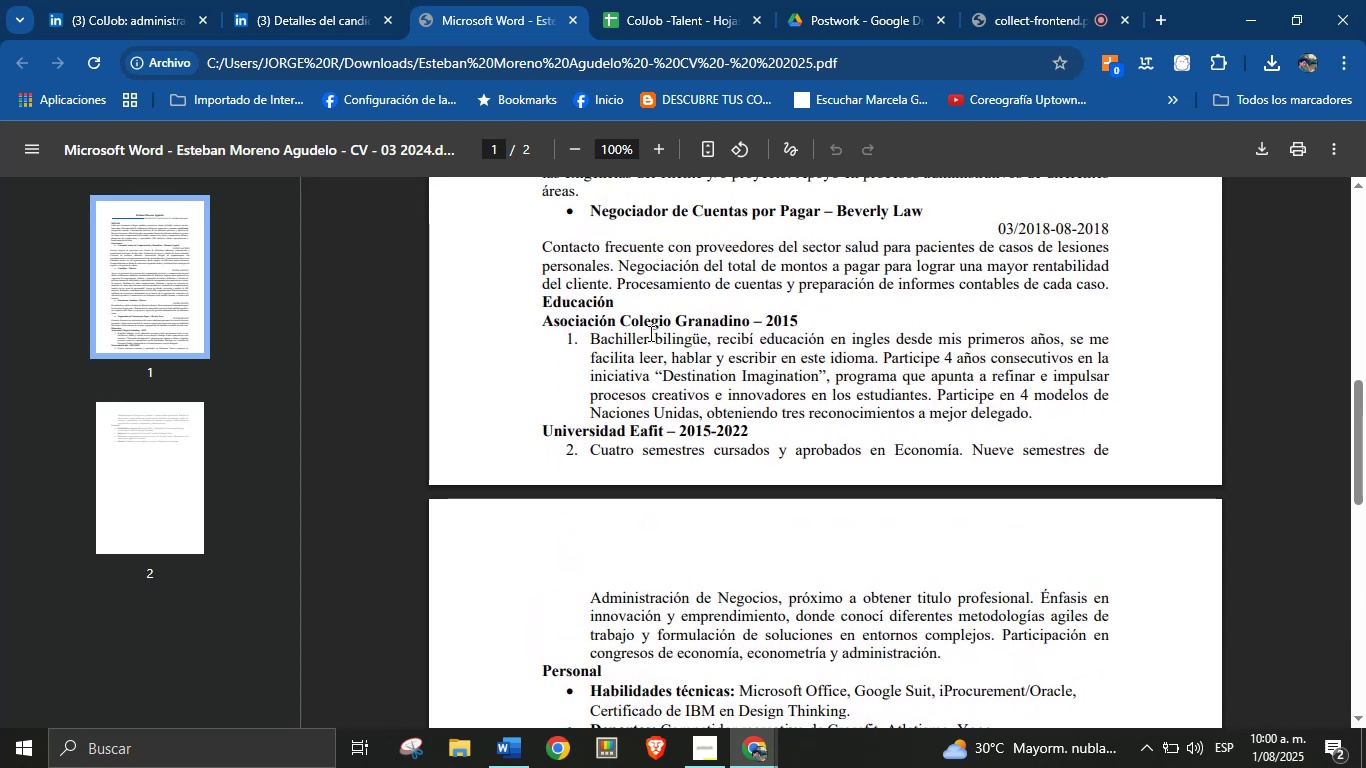 
scroll: coordinate [862, 467], scroll_direction: down, amount: 1.0
 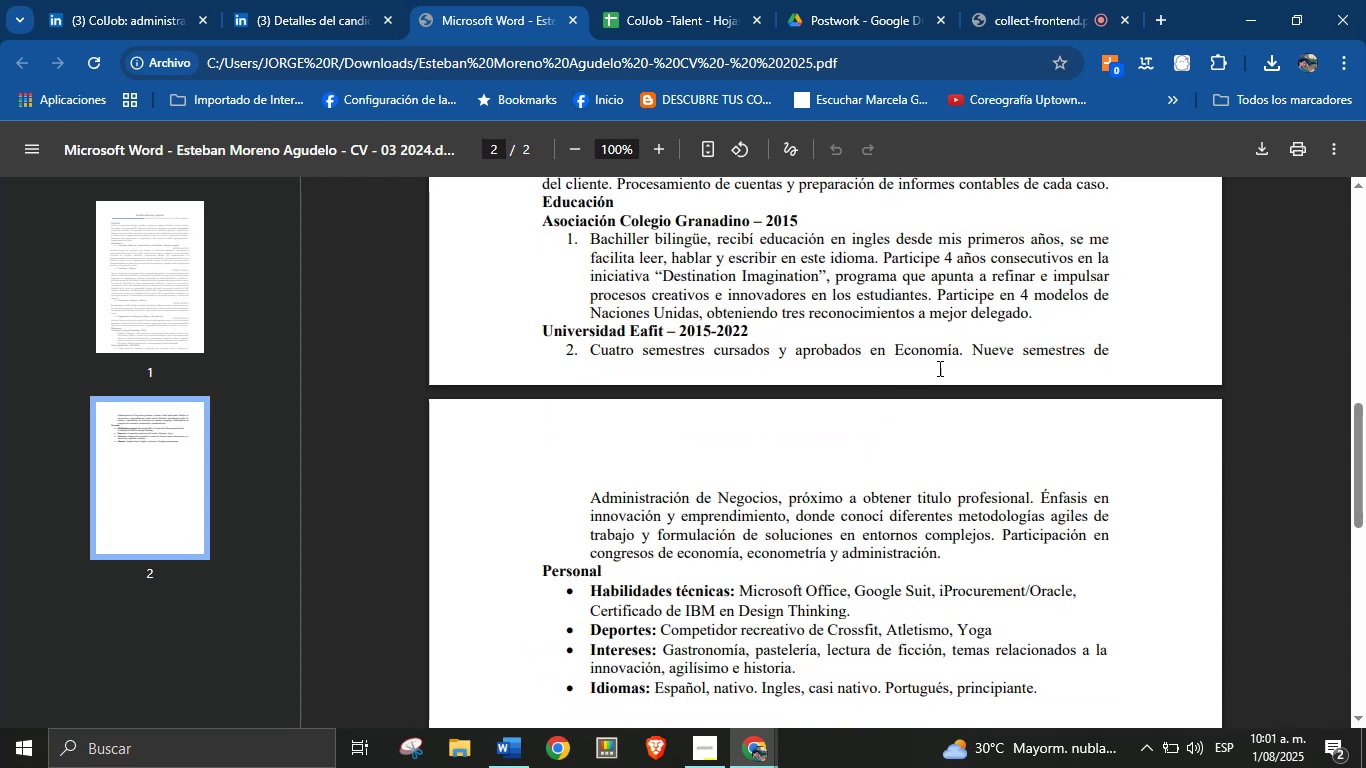 
wait(6.38)
 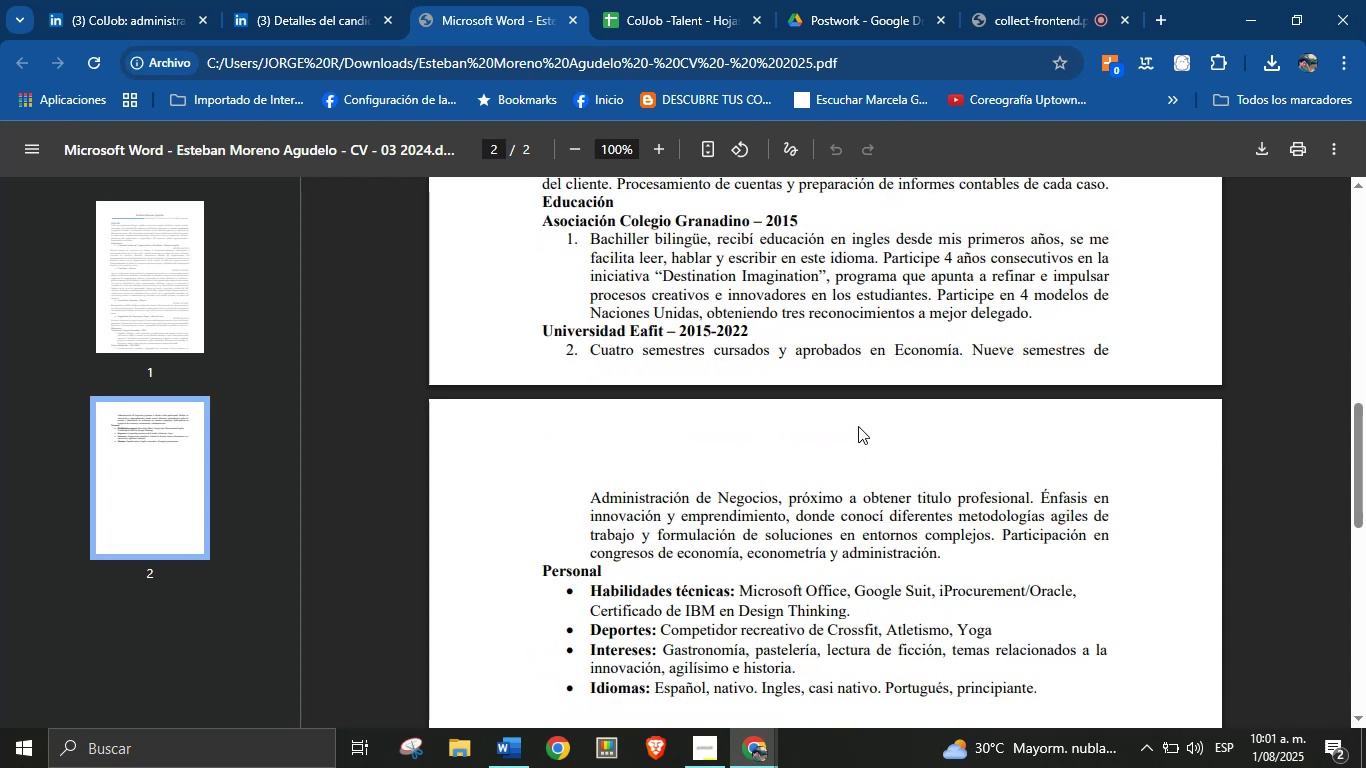 
double_click([854, 513])
 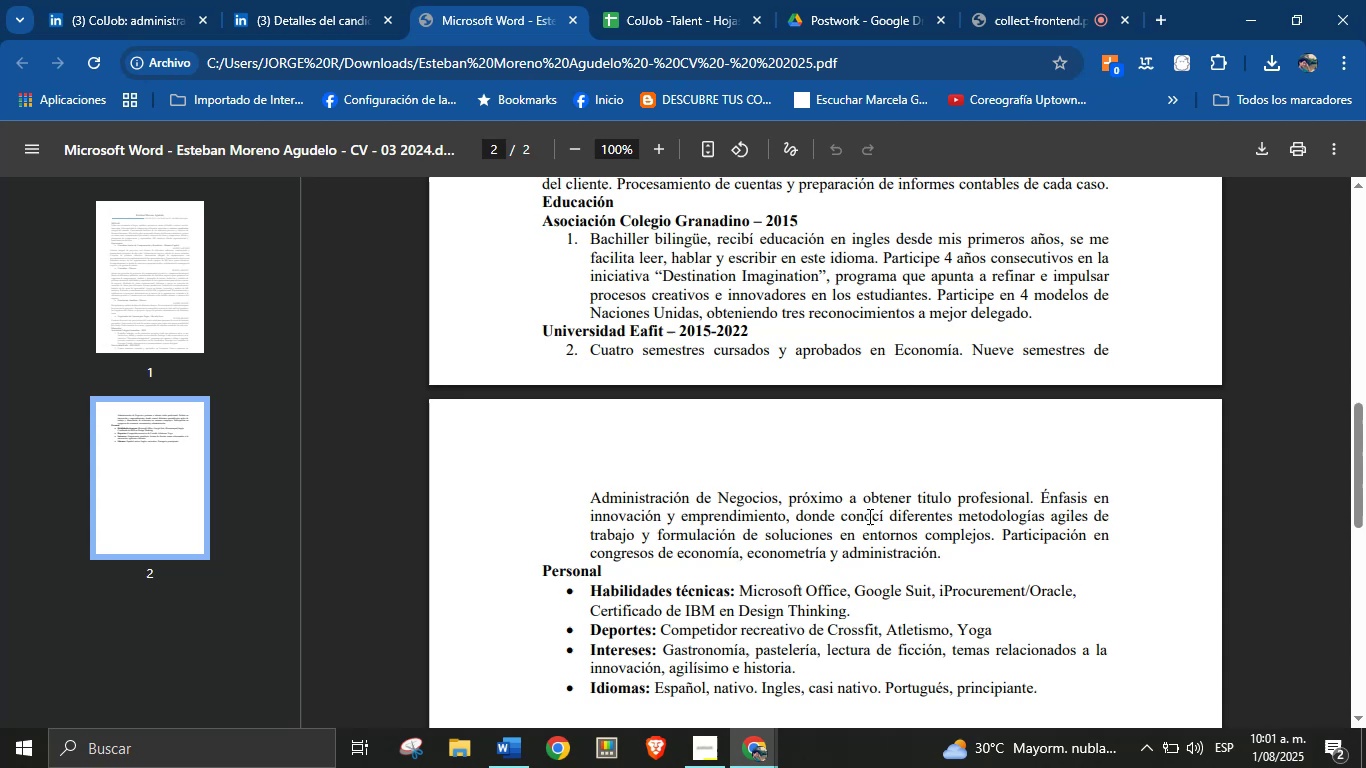 
left_click_drag(start_coordinate=[912, 527], to_coordinate=[893, 527])
 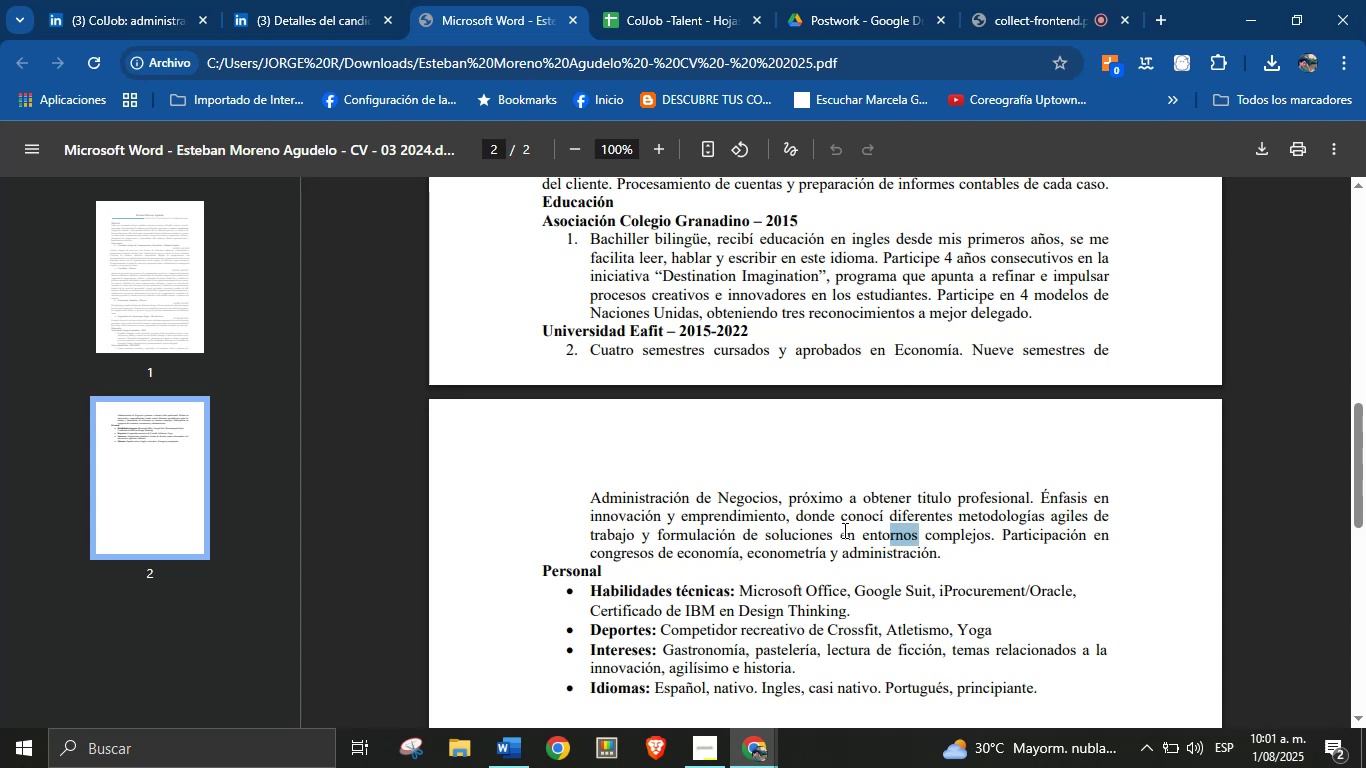 
triple_click([839, 530])
 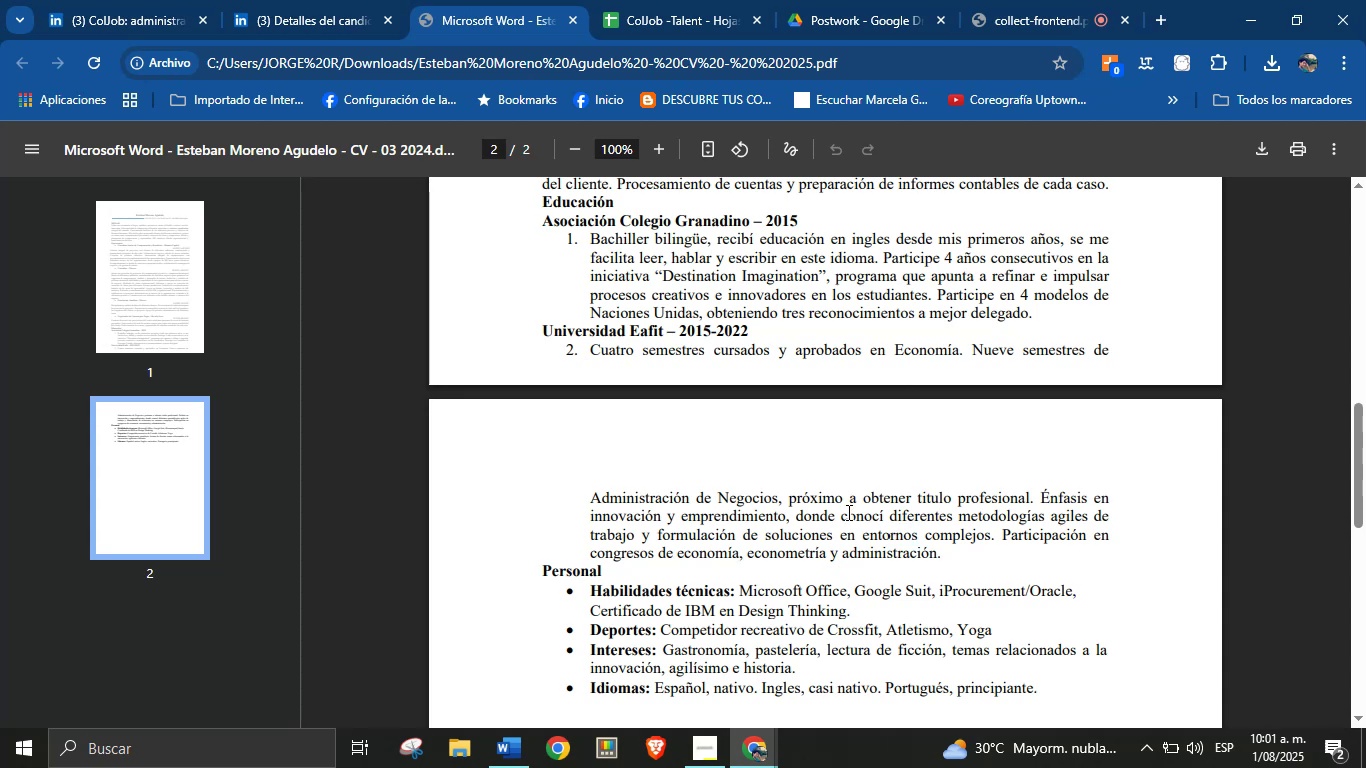 
left_click_drag(start_coordinate=[850, 506], to_coordinate=[908, 506])
 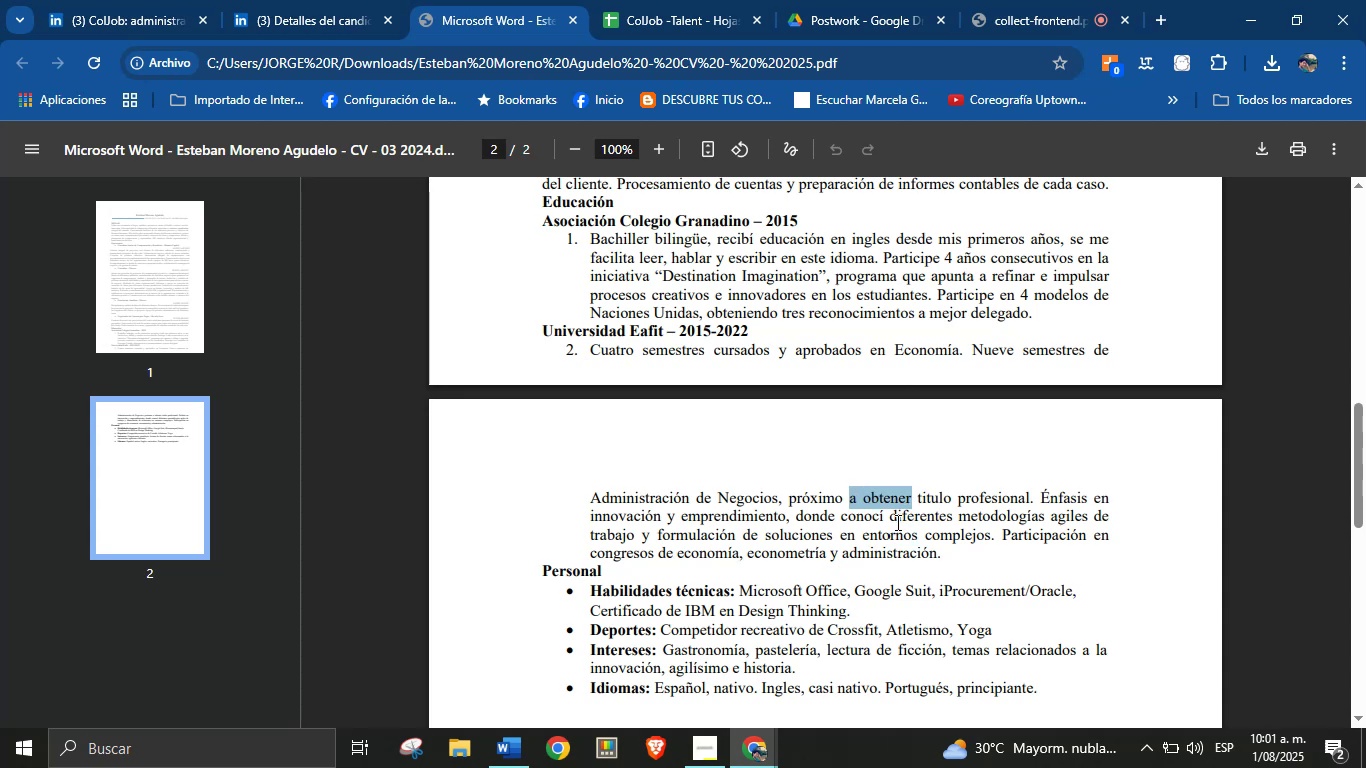 
double_click([895, 524])
 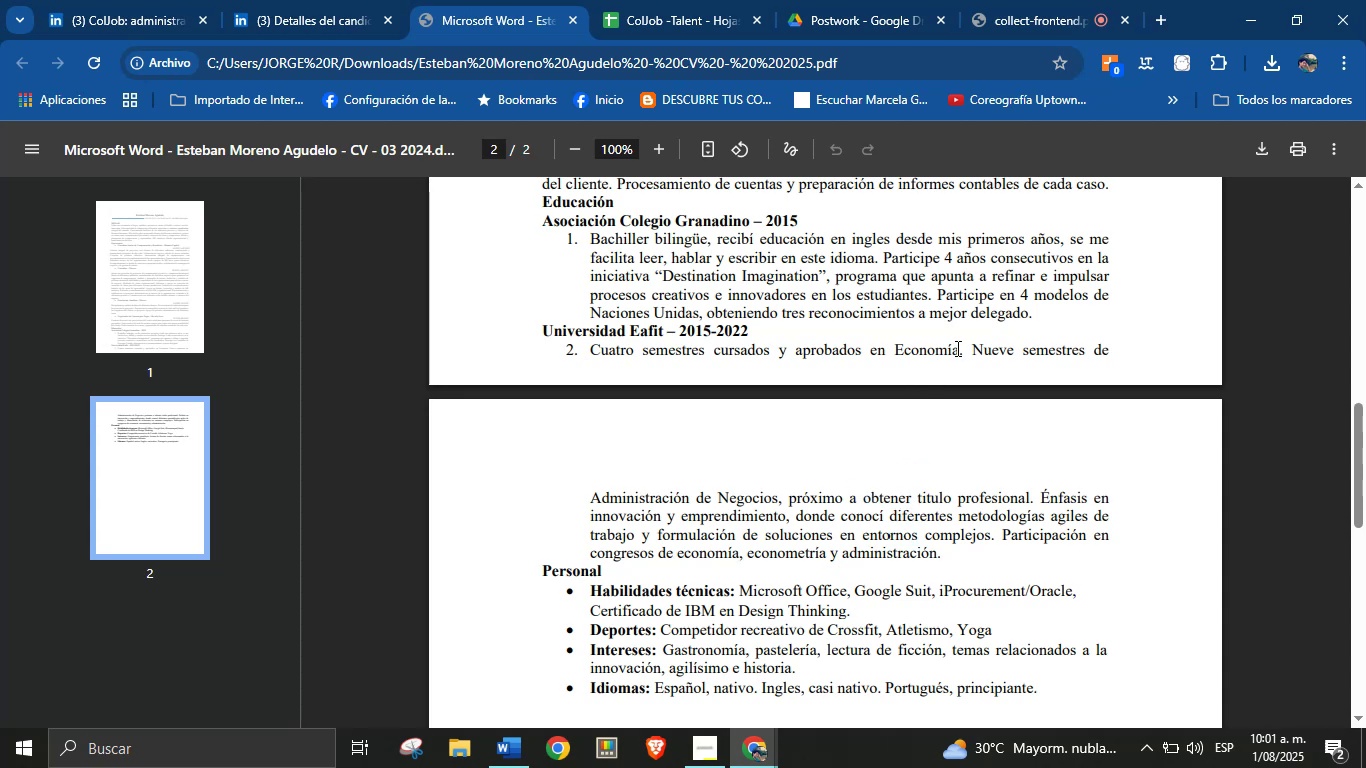 
left_click_drag(start_coordinate=[956, 348], to_coordinate=[931, 352])
 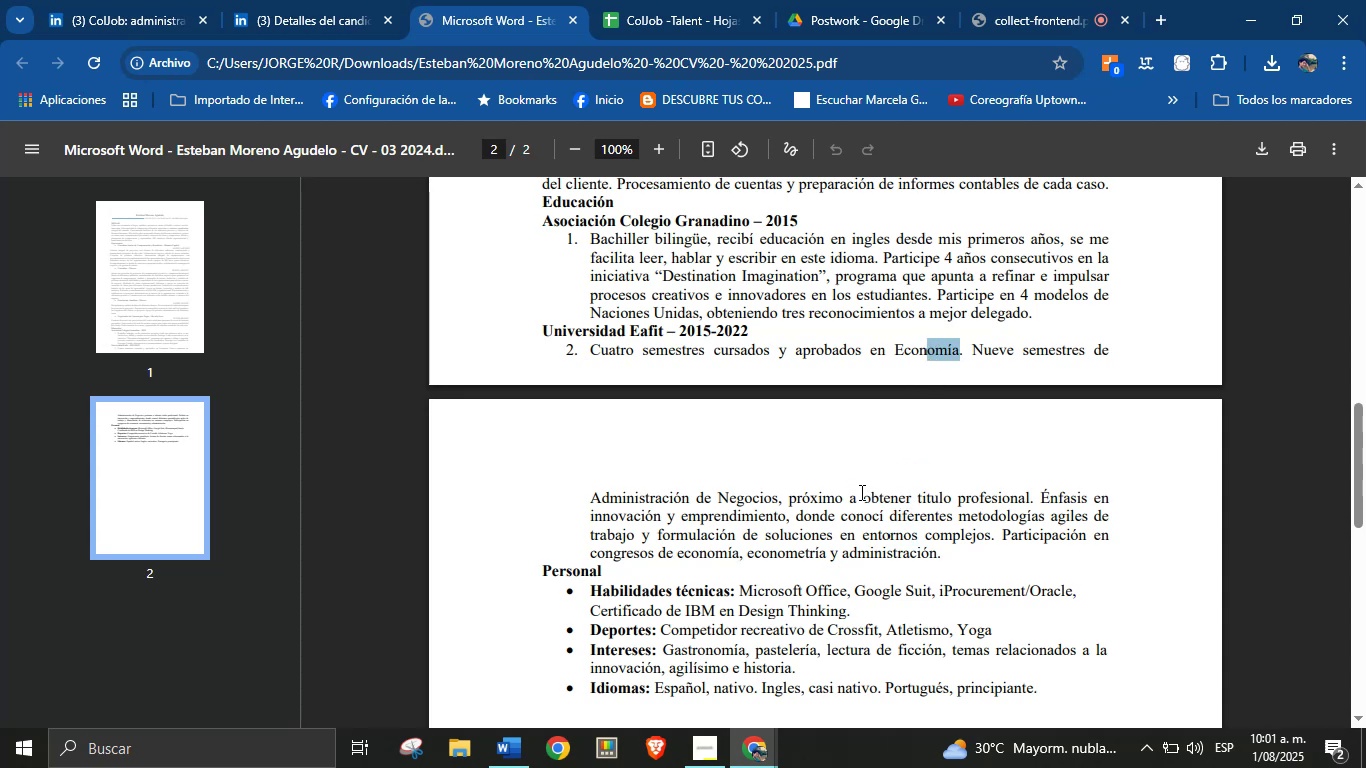 
left_click([859, 500])
 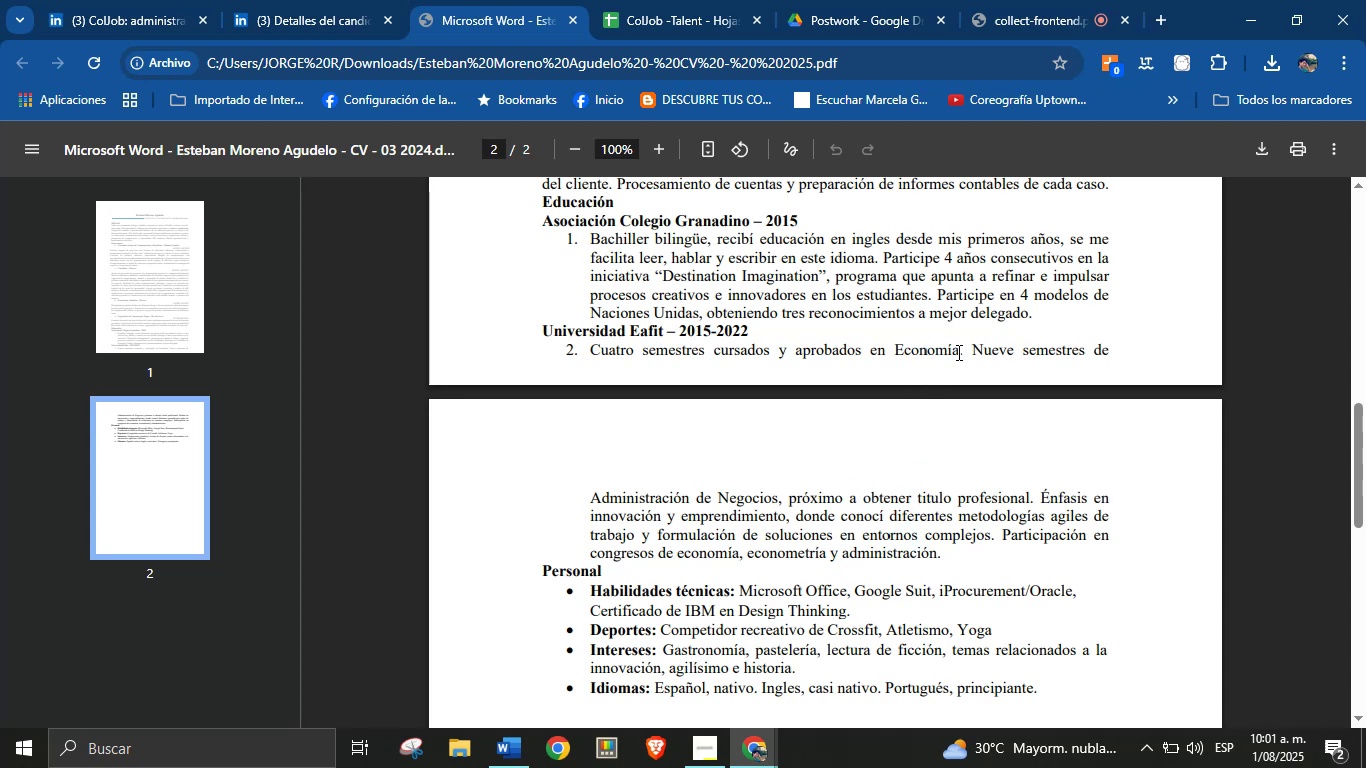 
left_click_drag(start_coordinate=[960, 351], to_coordinate=[940, 351])
 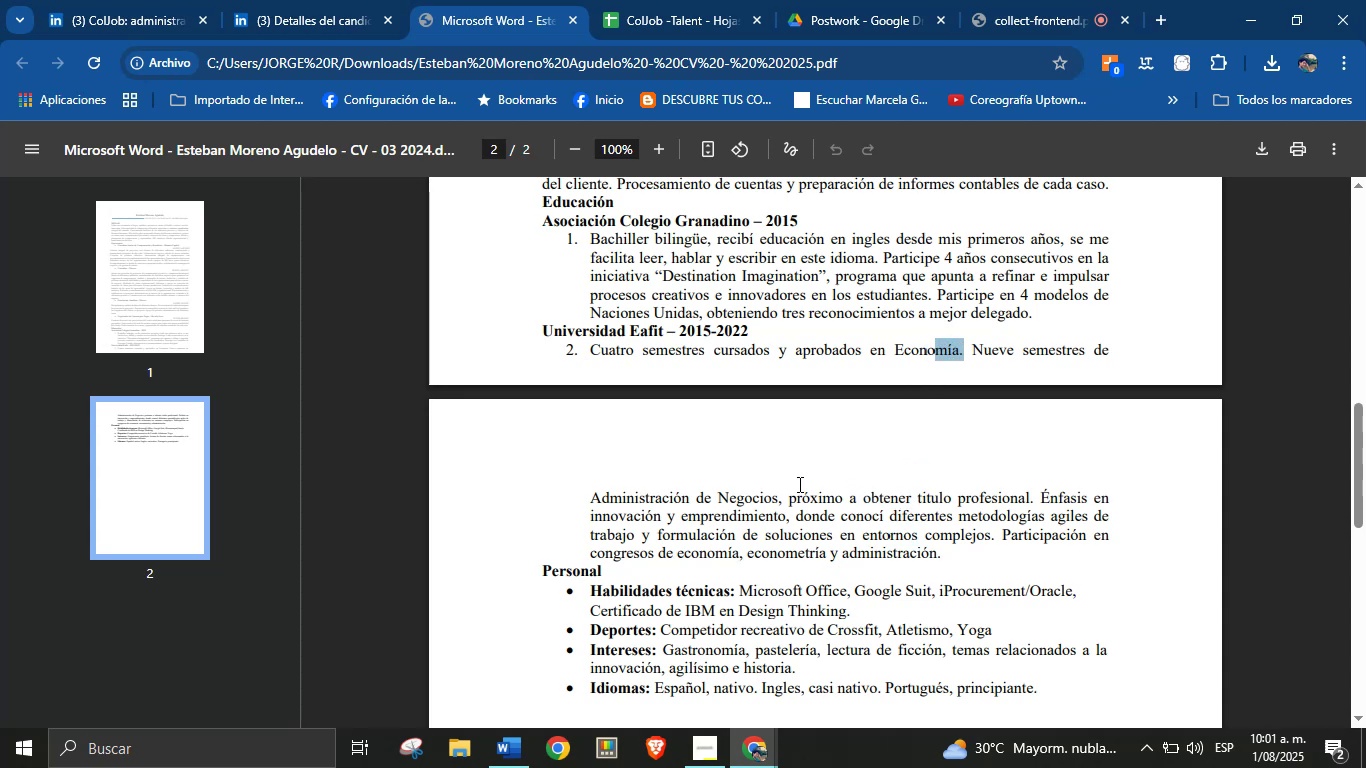 
left_click([784, 516])
 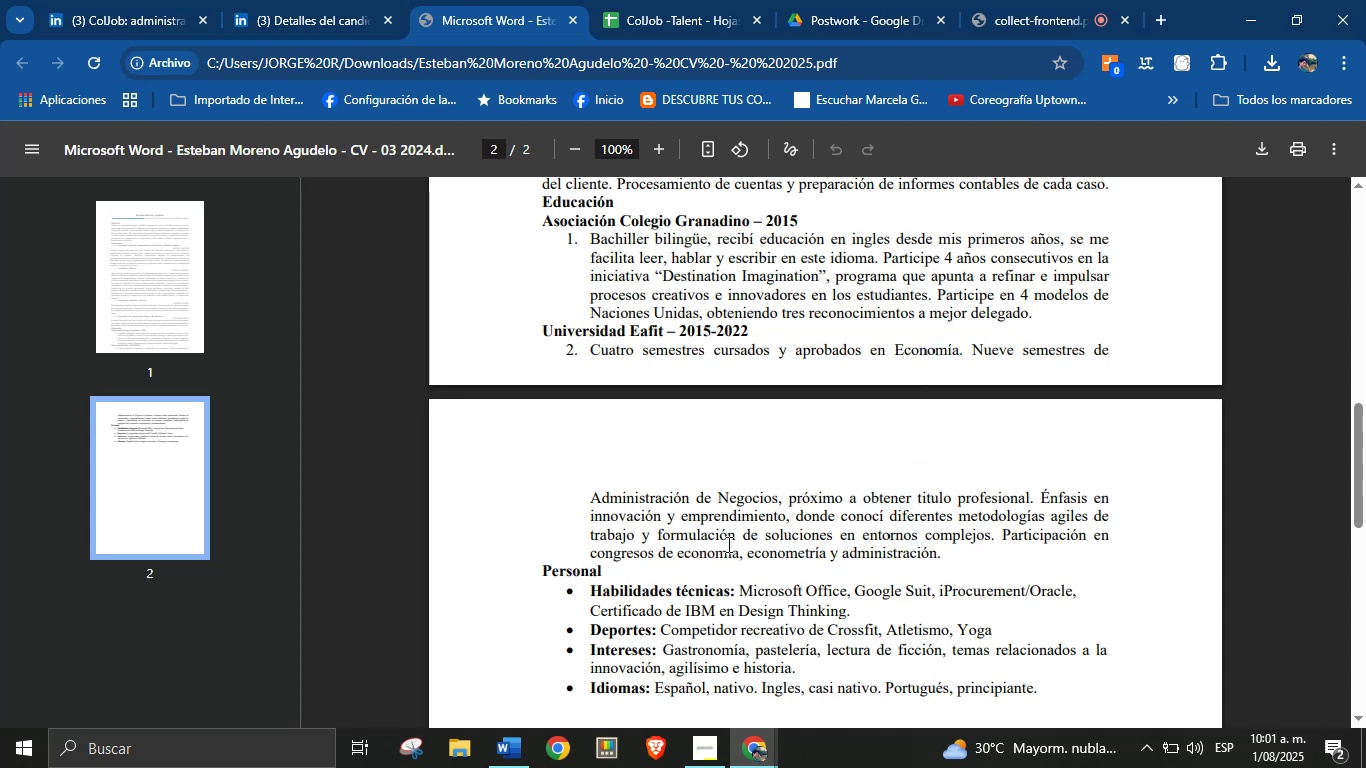 
left_click([740, 516])
 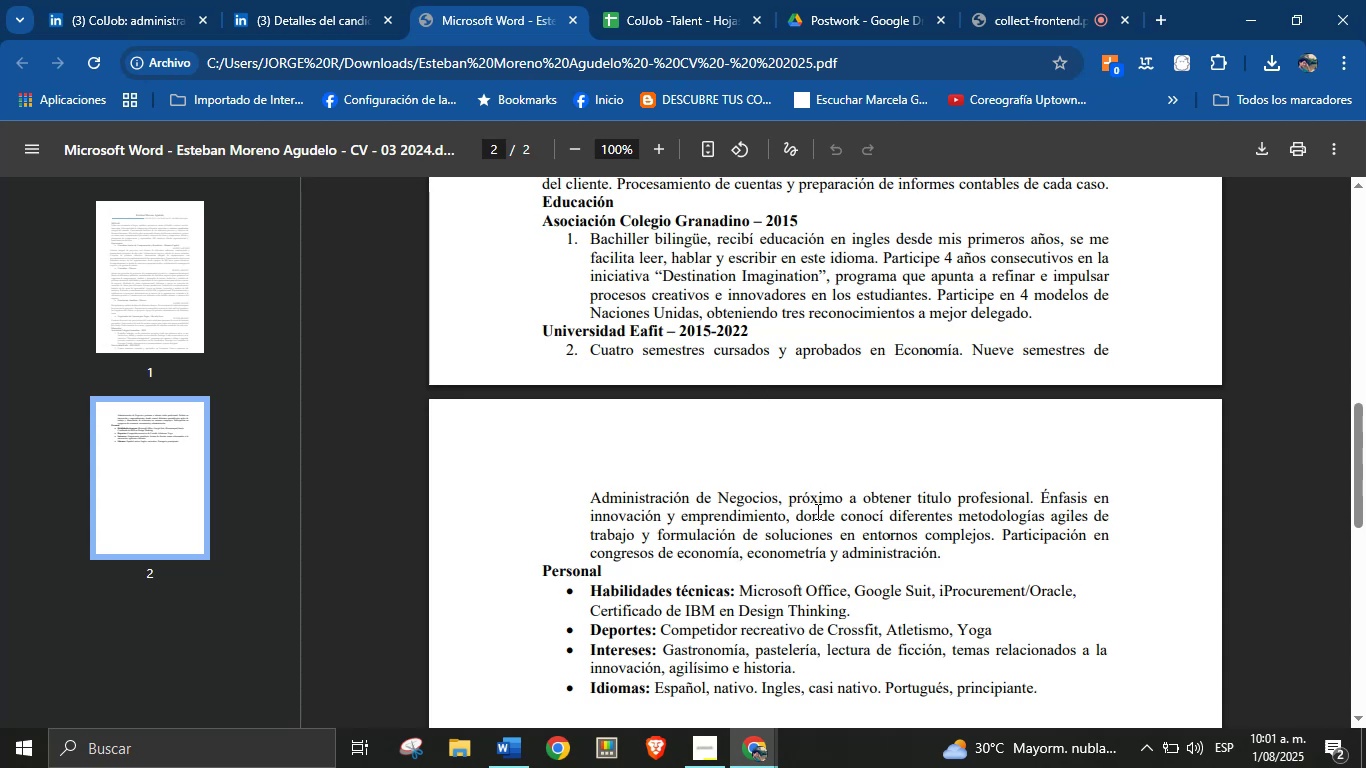 
wait(7.39)
 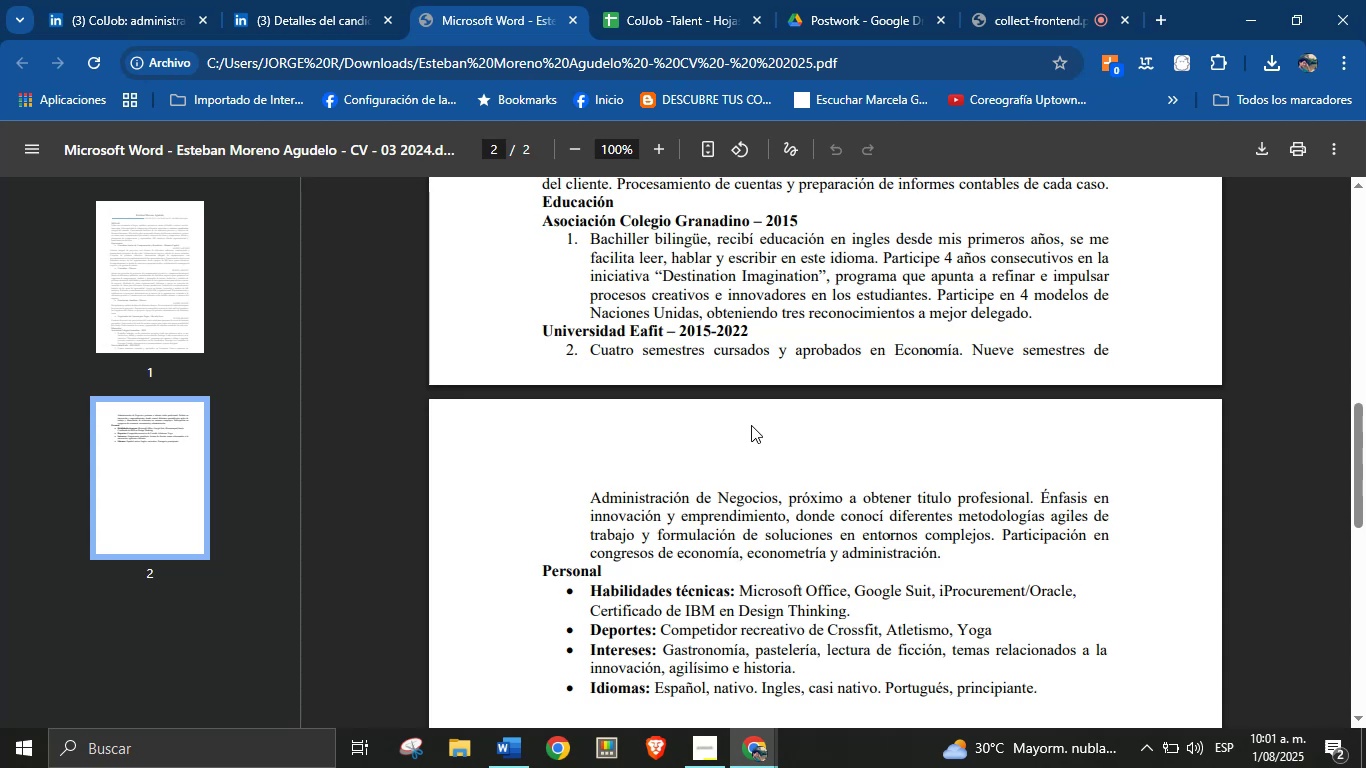 
left_click([648, 0])
 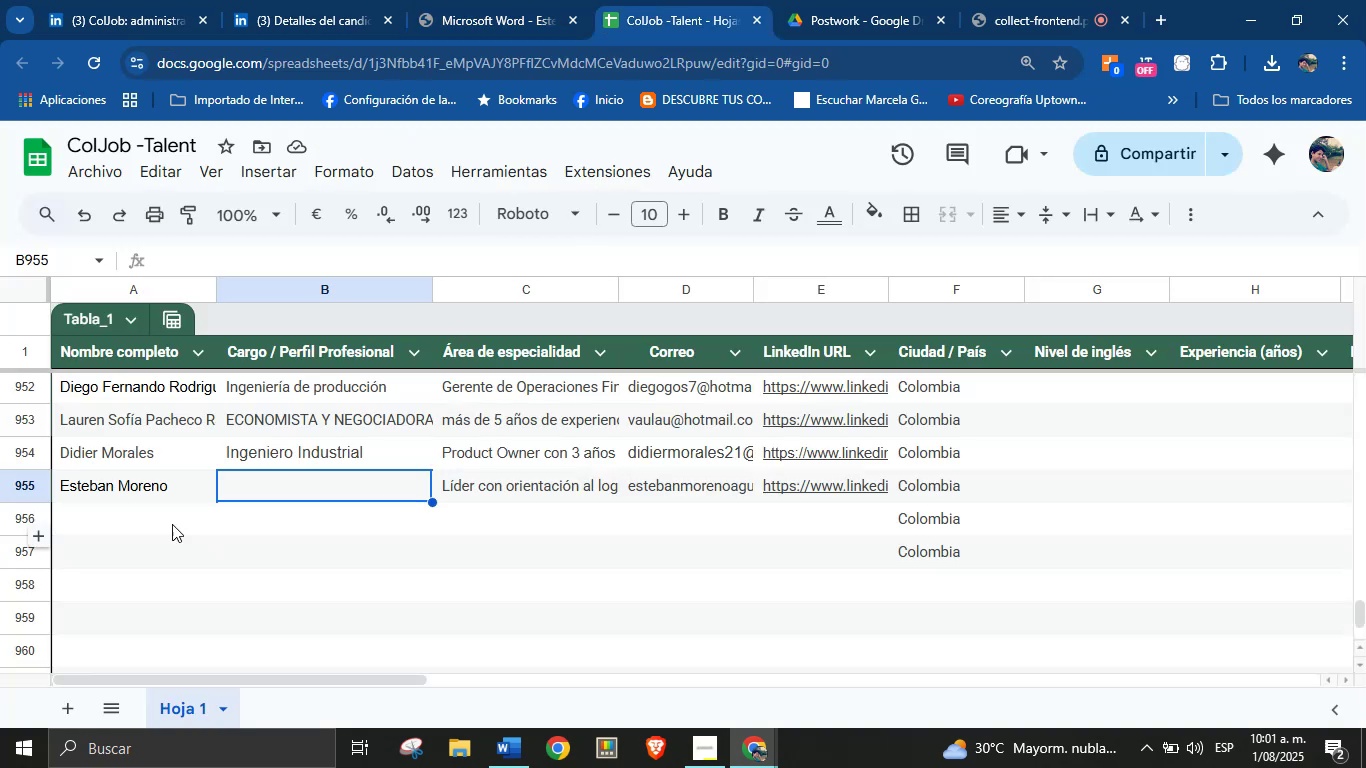 
left_click([139, 514])
 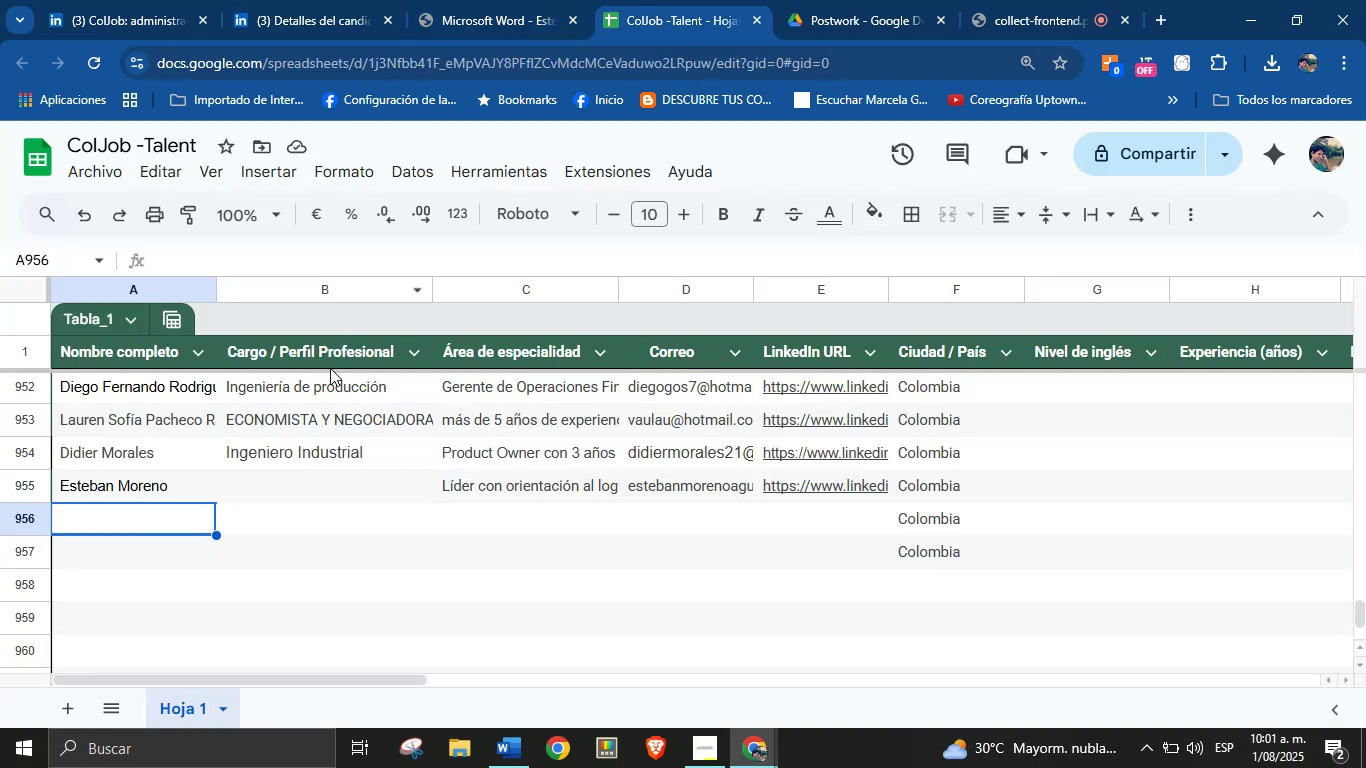 
left_click([297, 478])
 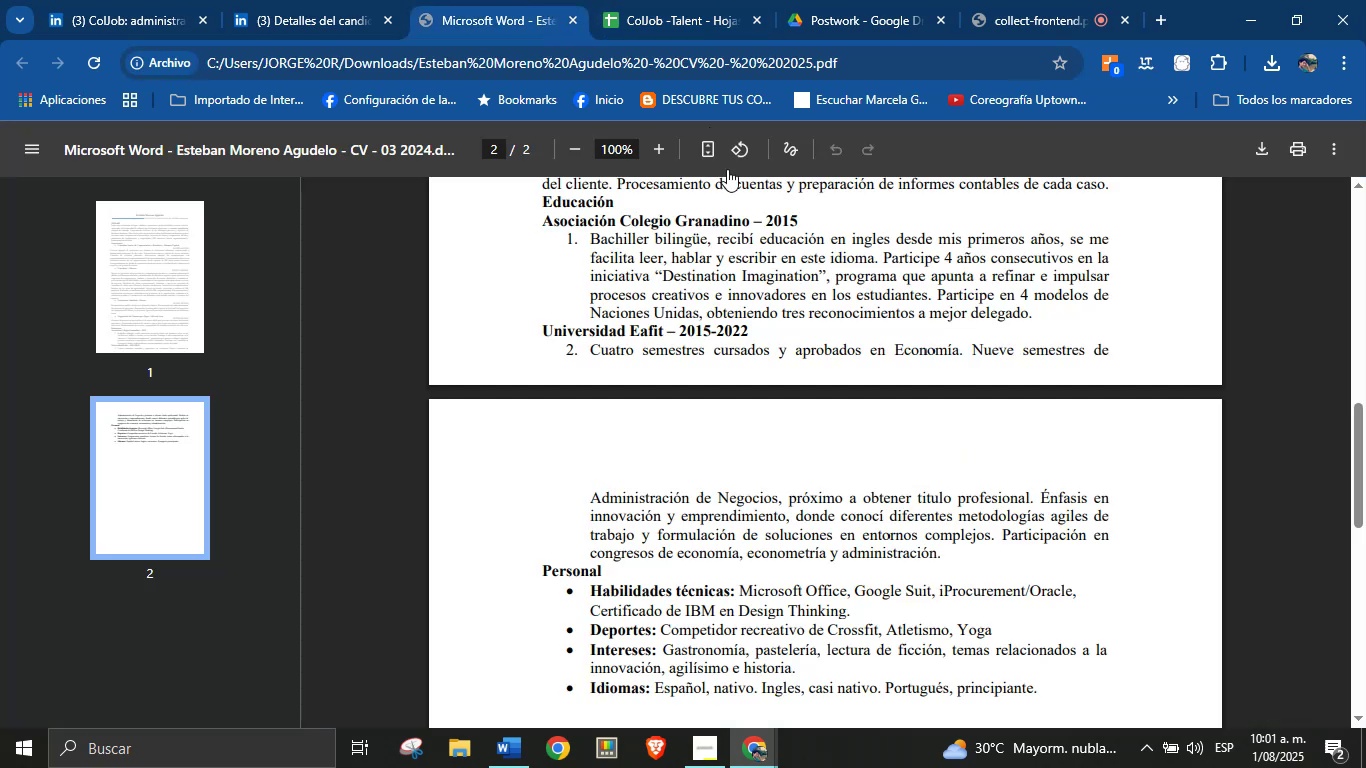 
left_click_drag(start_coordinate=[586, 496], to_coordinate=[1035, 495])
 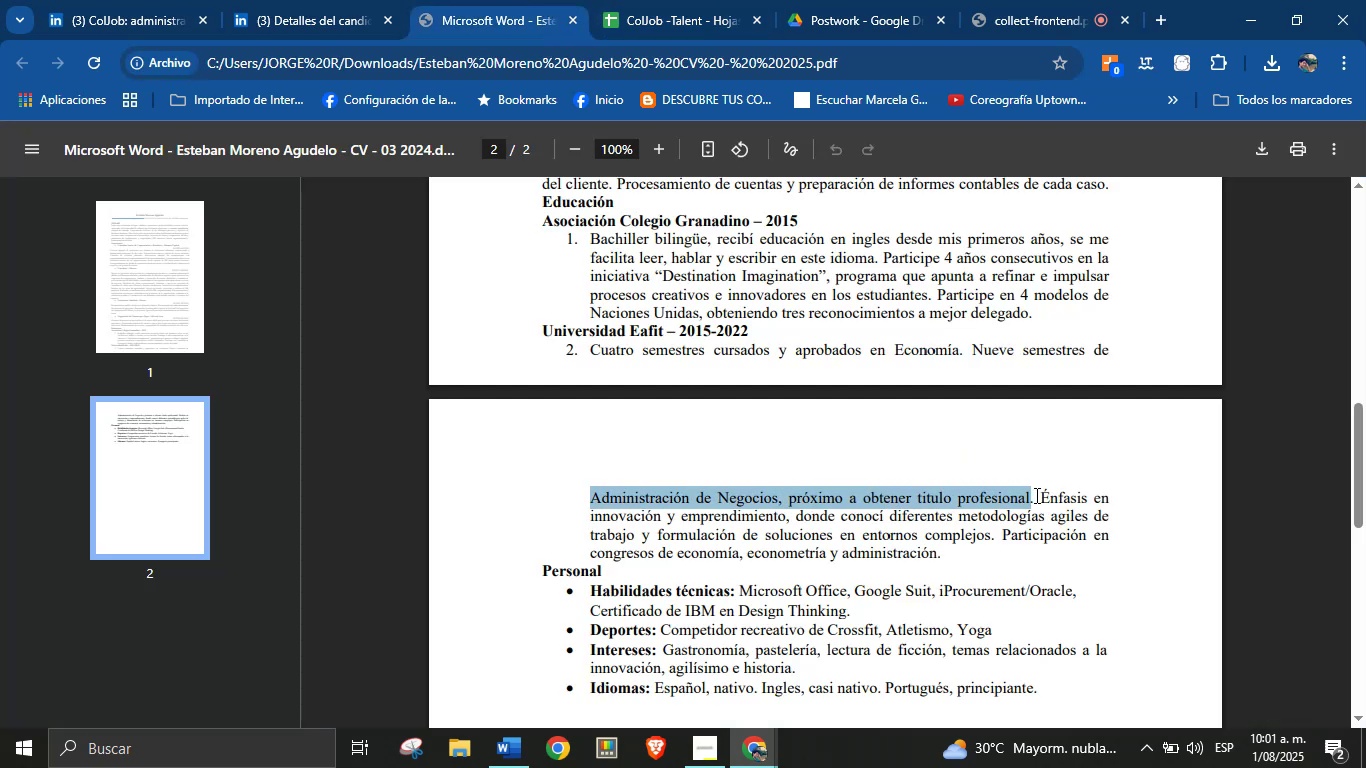 
key(Control+C)
 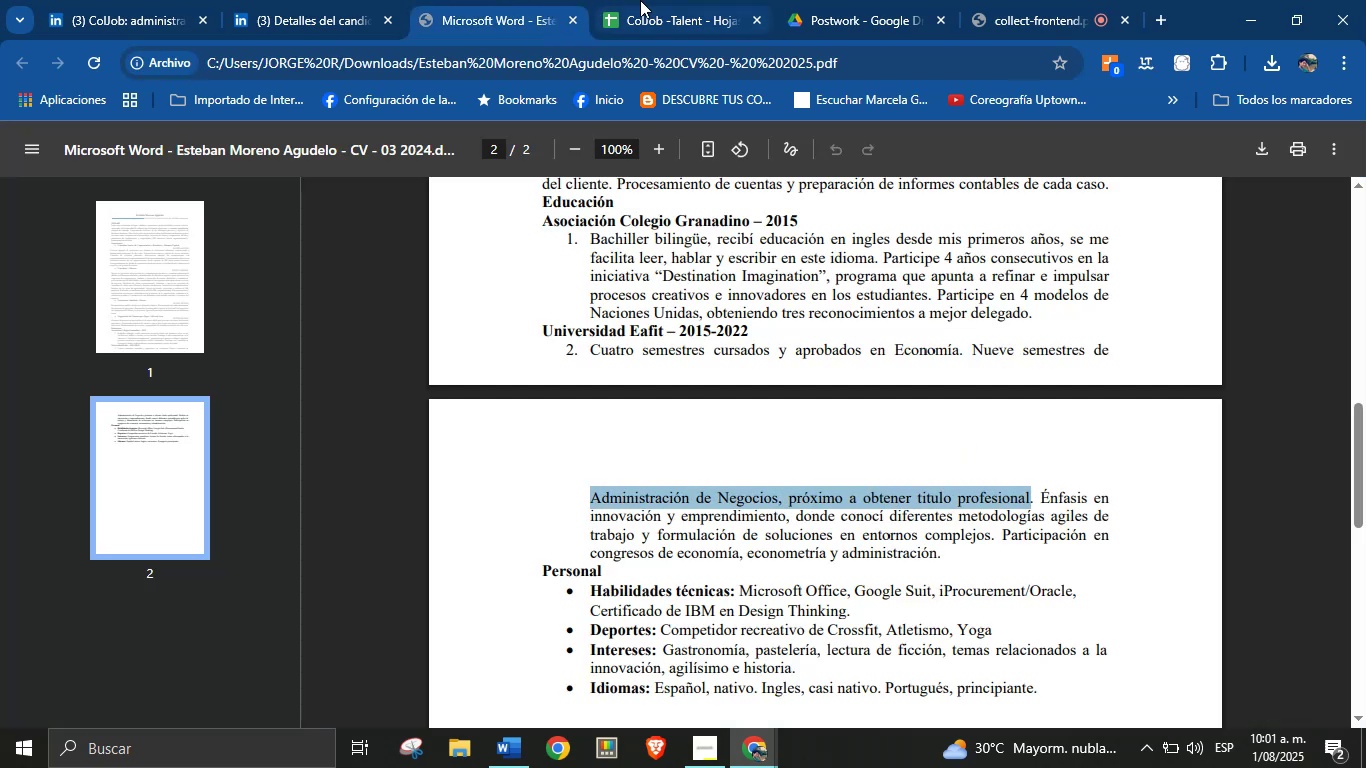 
key(Control+V)
 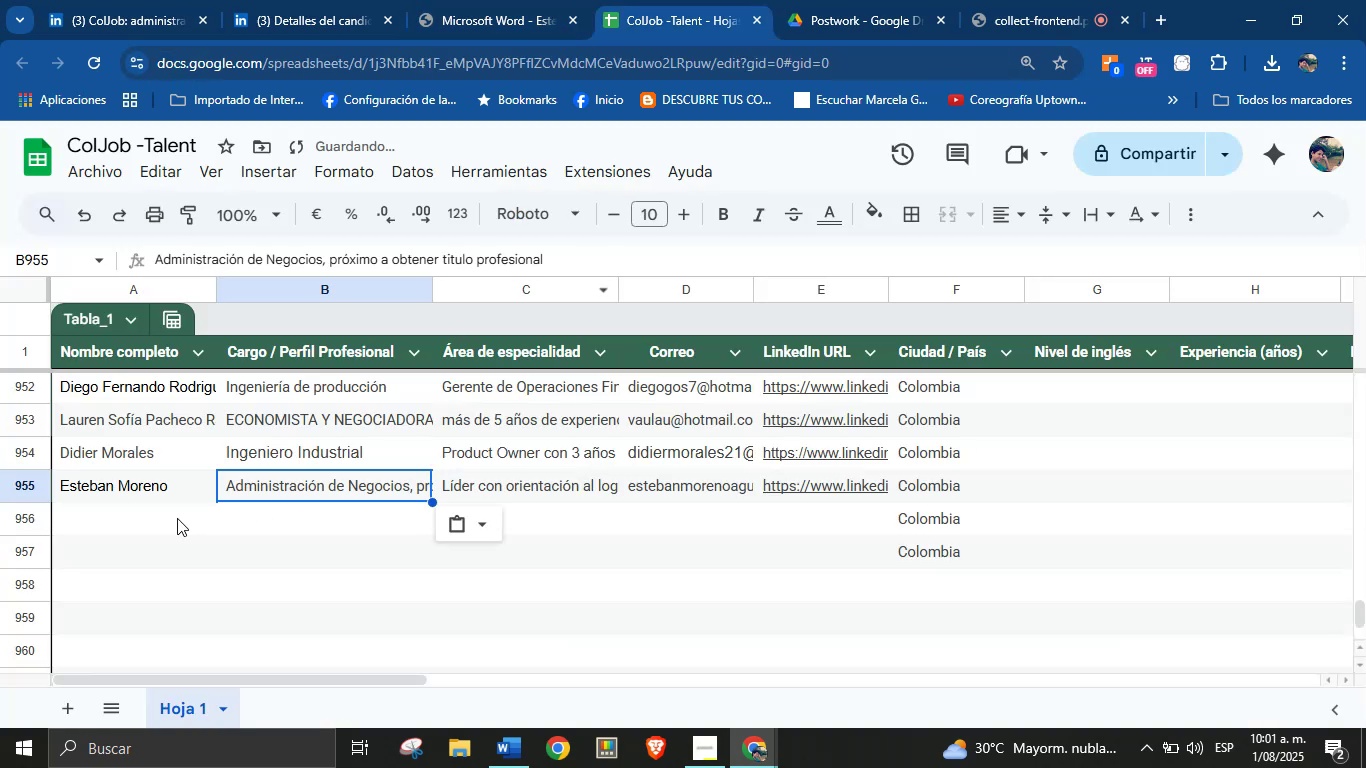 
left_click([152, 520])
 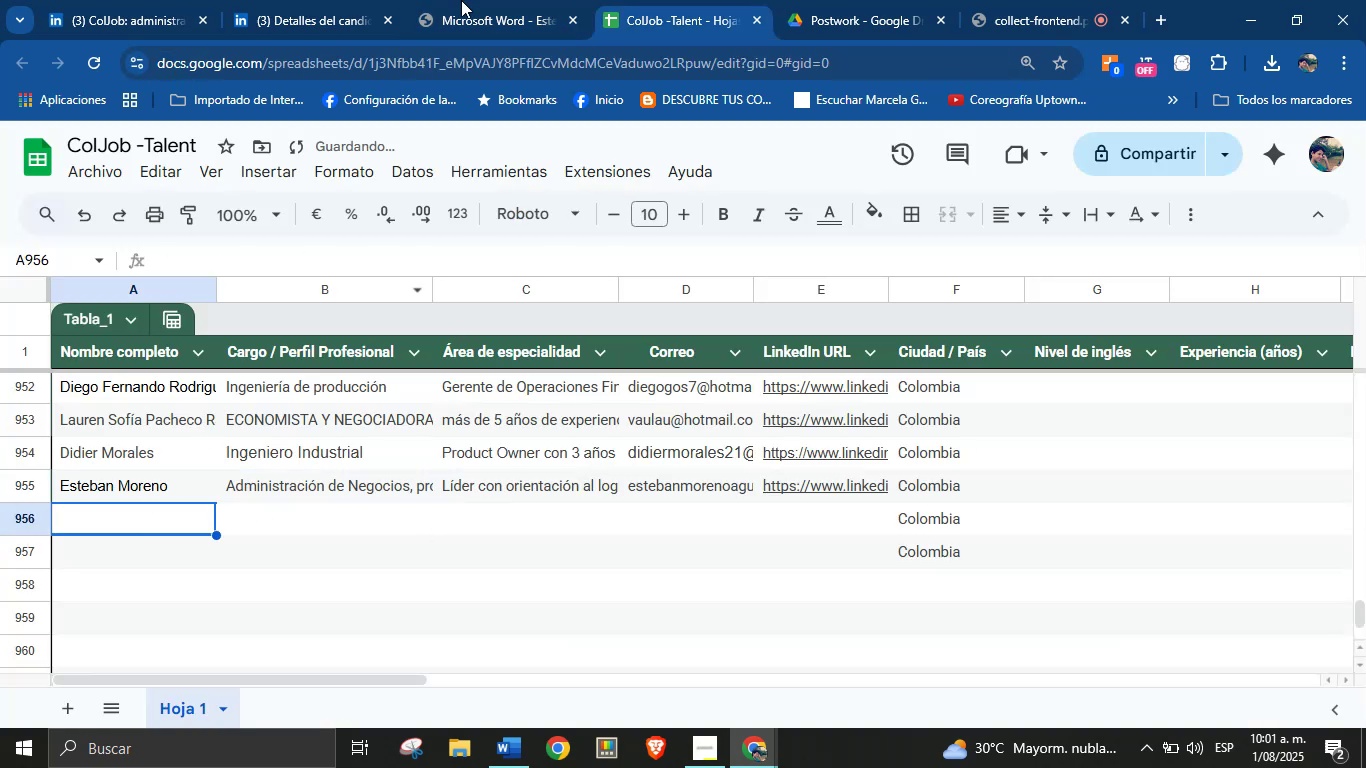 
left_click([518, 0])
 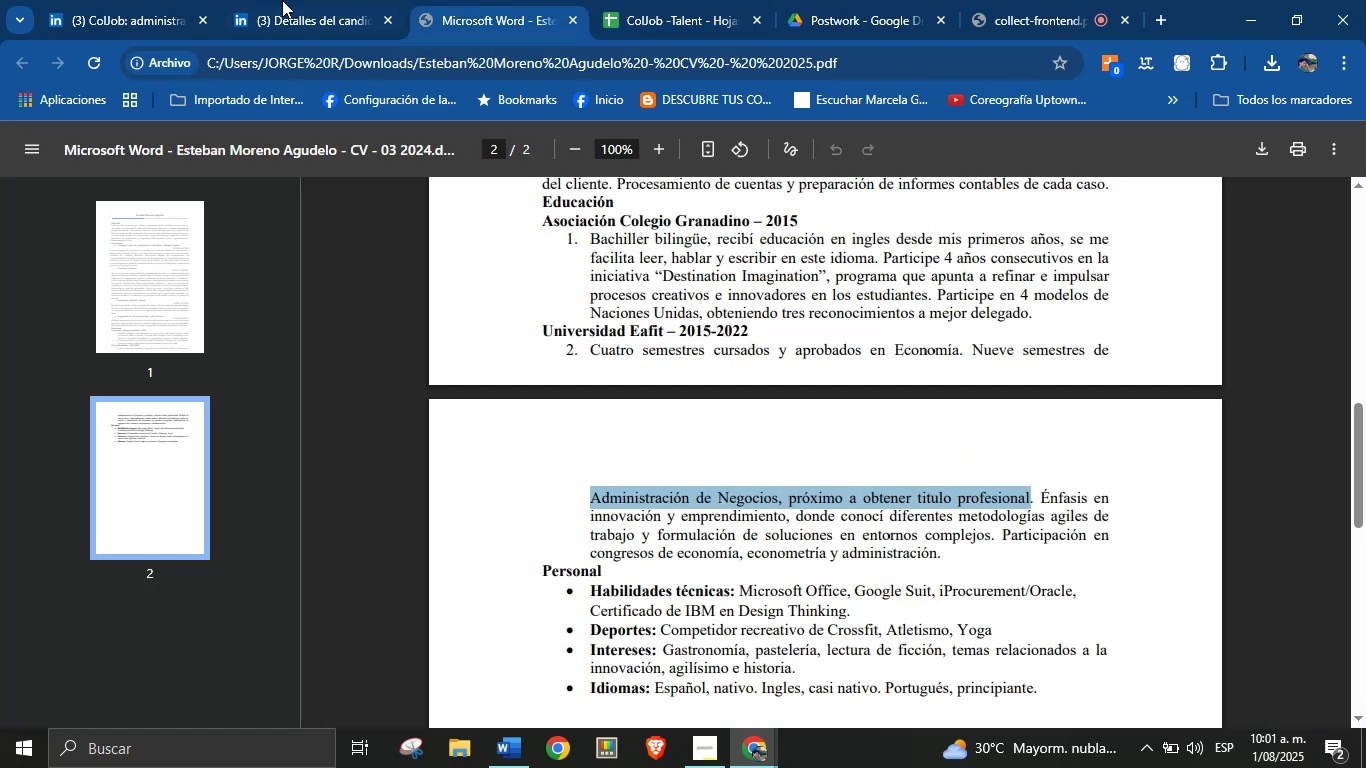 
double_click([280, 0])
 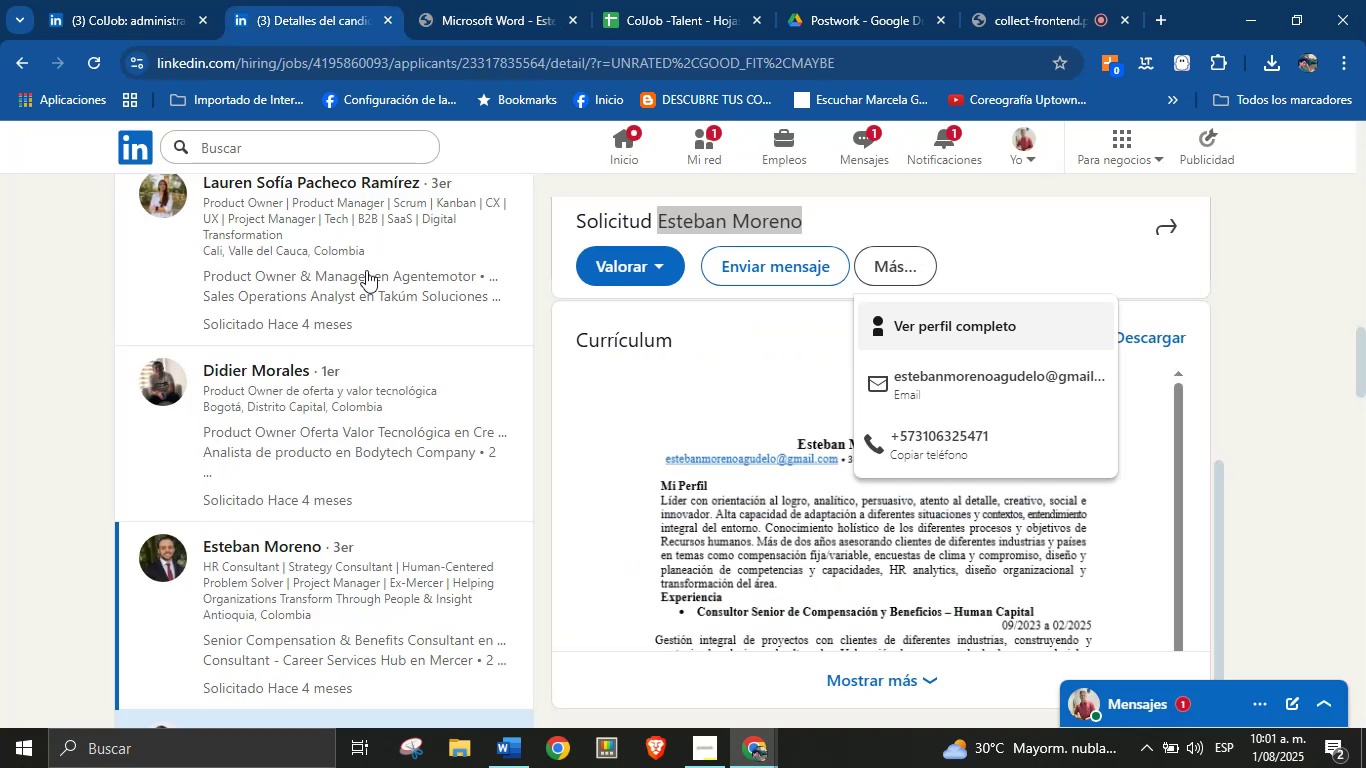 
scroll: coordinate [390, 450], scroll_direction: down, amount: 4.0
 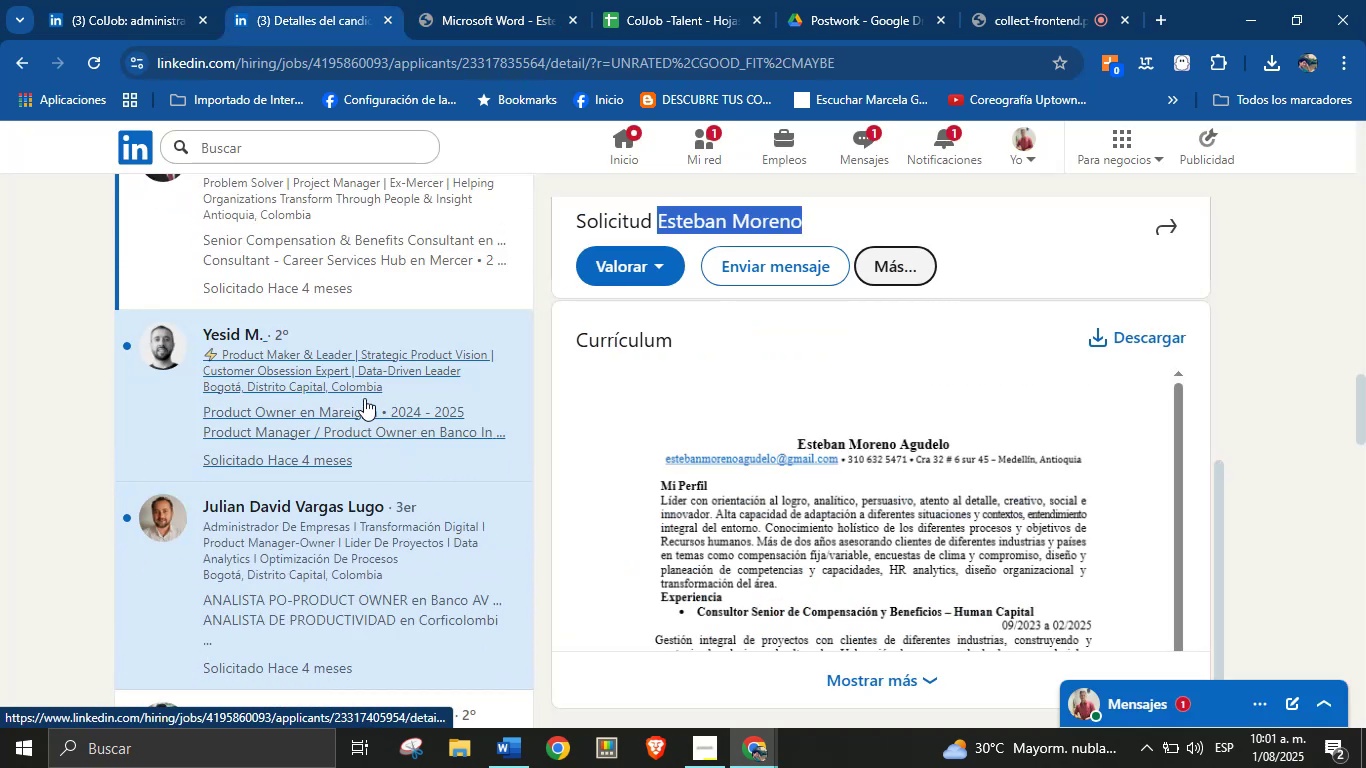 
left_click([364, 398])
 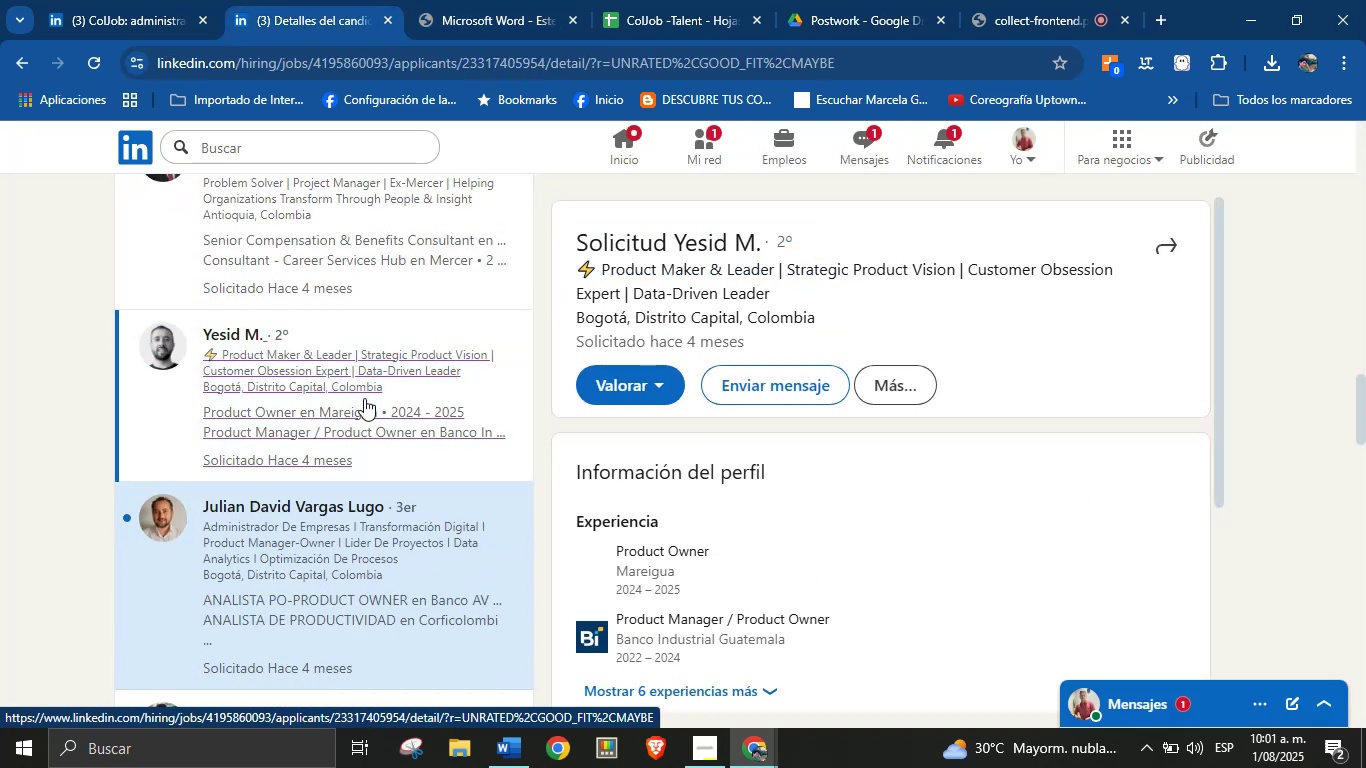 
scroll: coordinate [659, 393], scroll_direction: down, amount: 5.0
 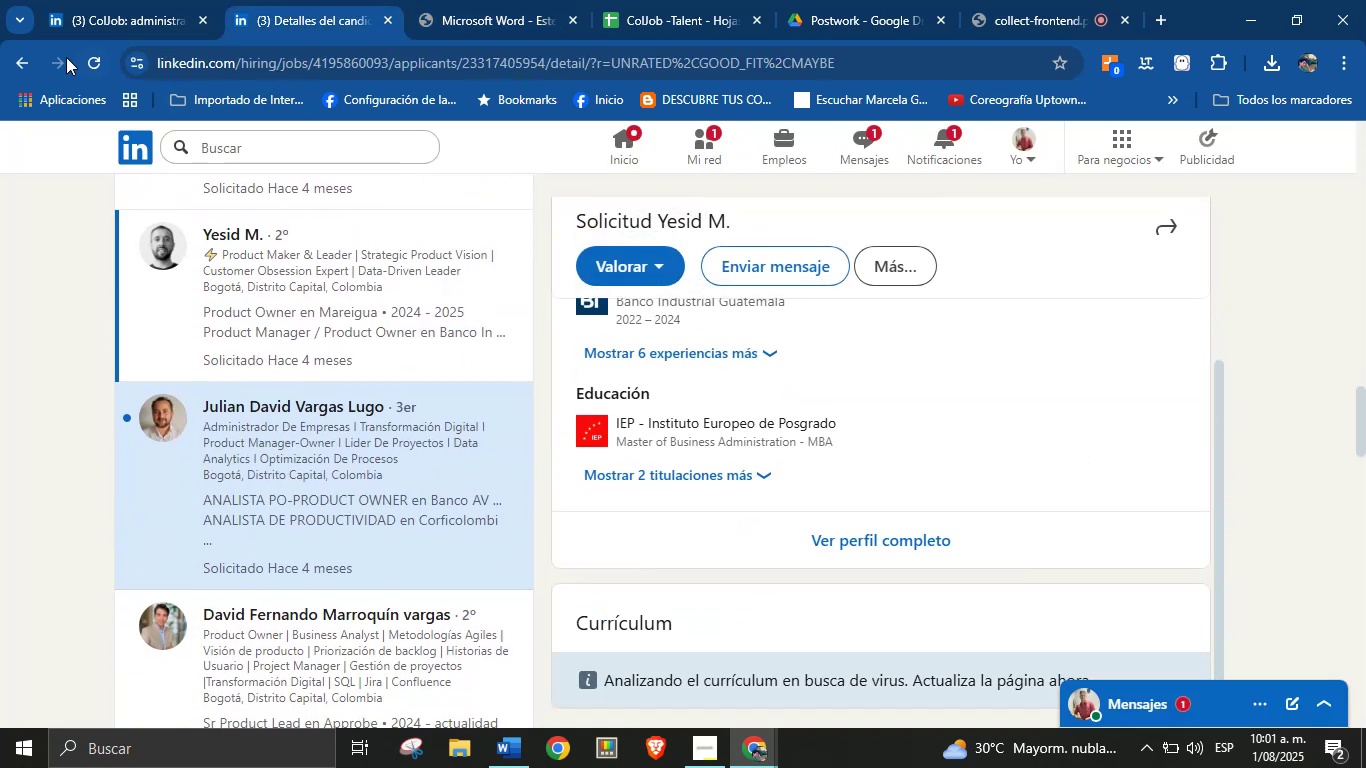 
left_click([90, 63])
 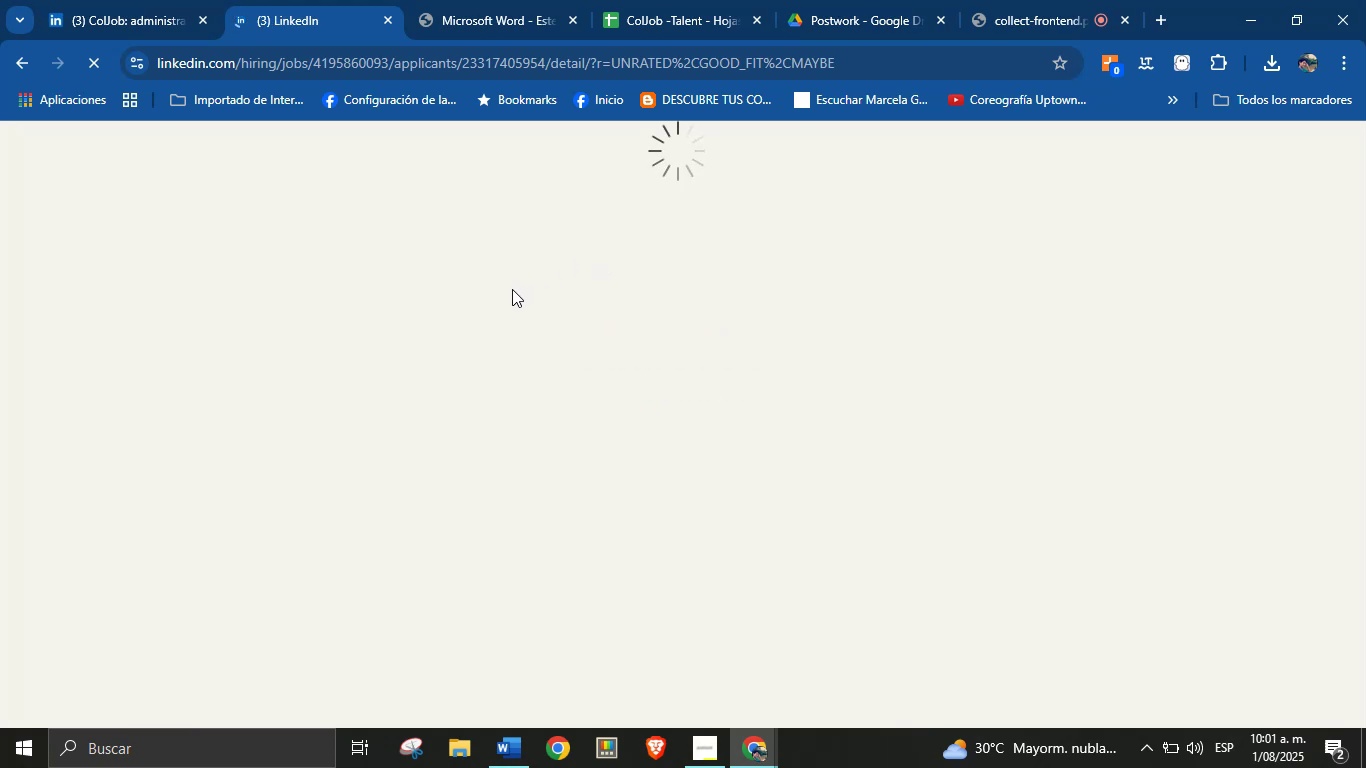 
wait(15.6)
 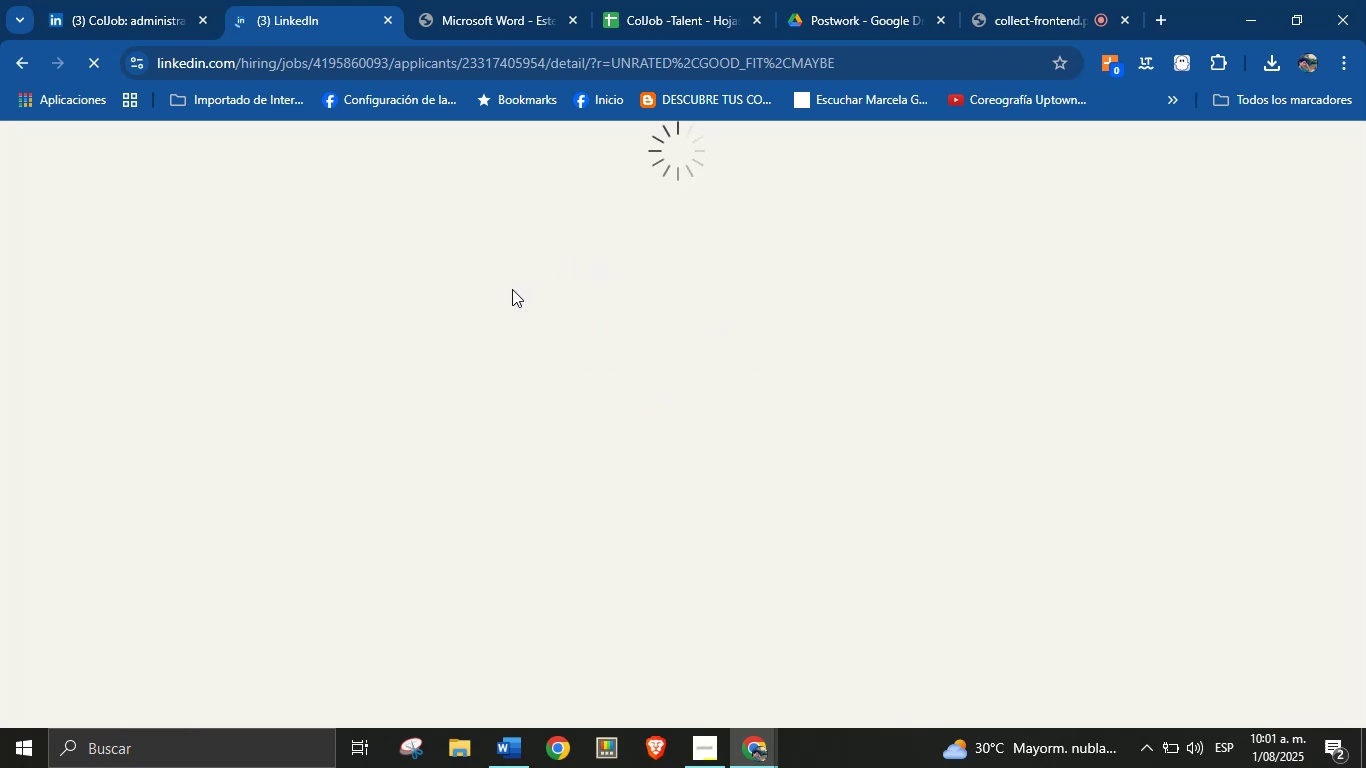 
scroll: coordinate [807, 443], scroll_direction: down, amount: 12.0
 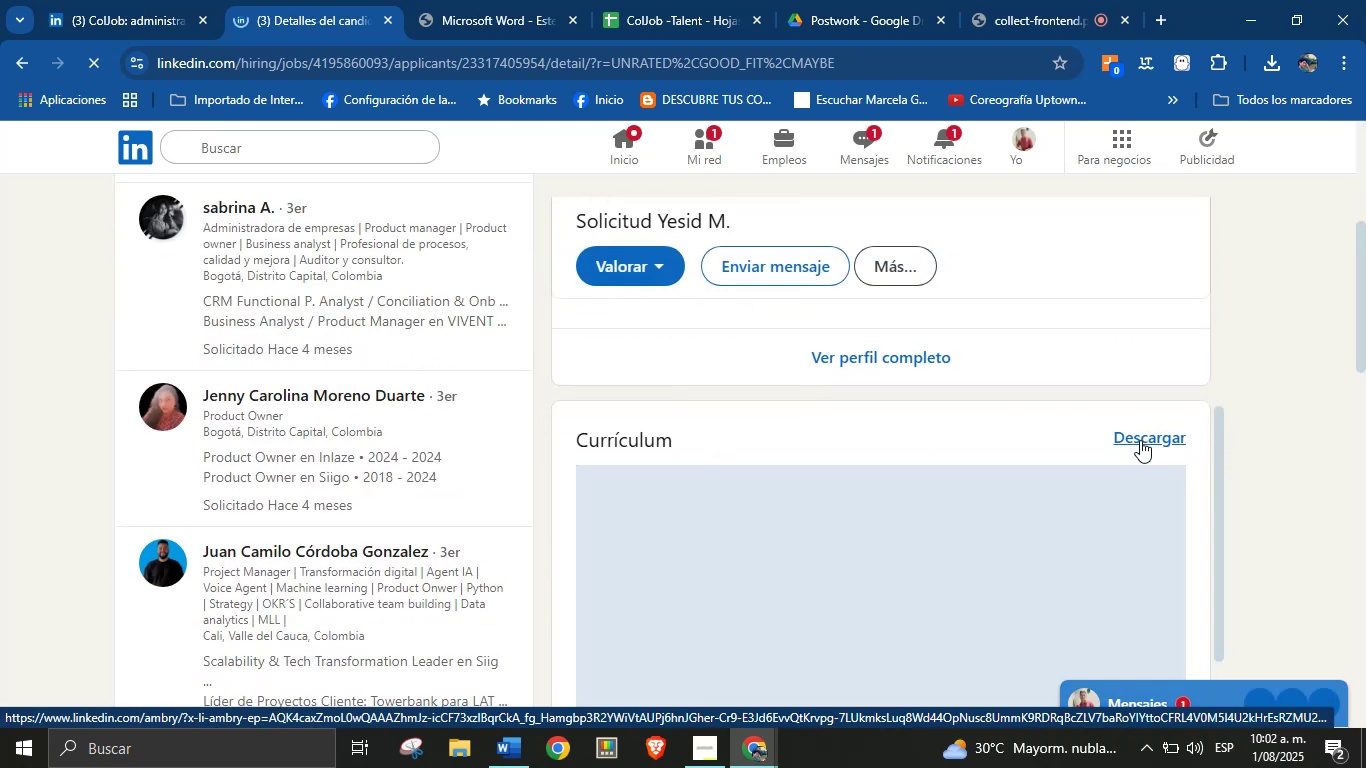 
left_click([1140, 440])
 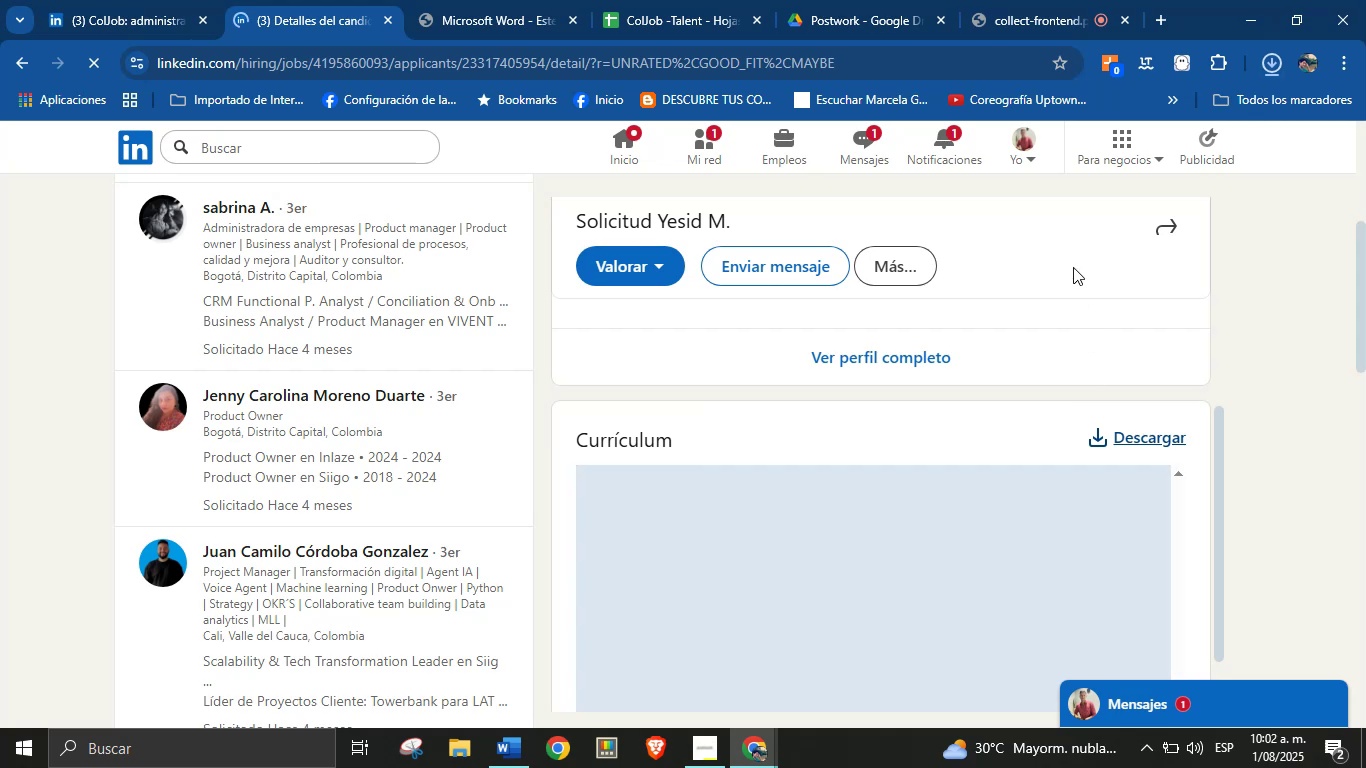 
left_click([1100, 122])
 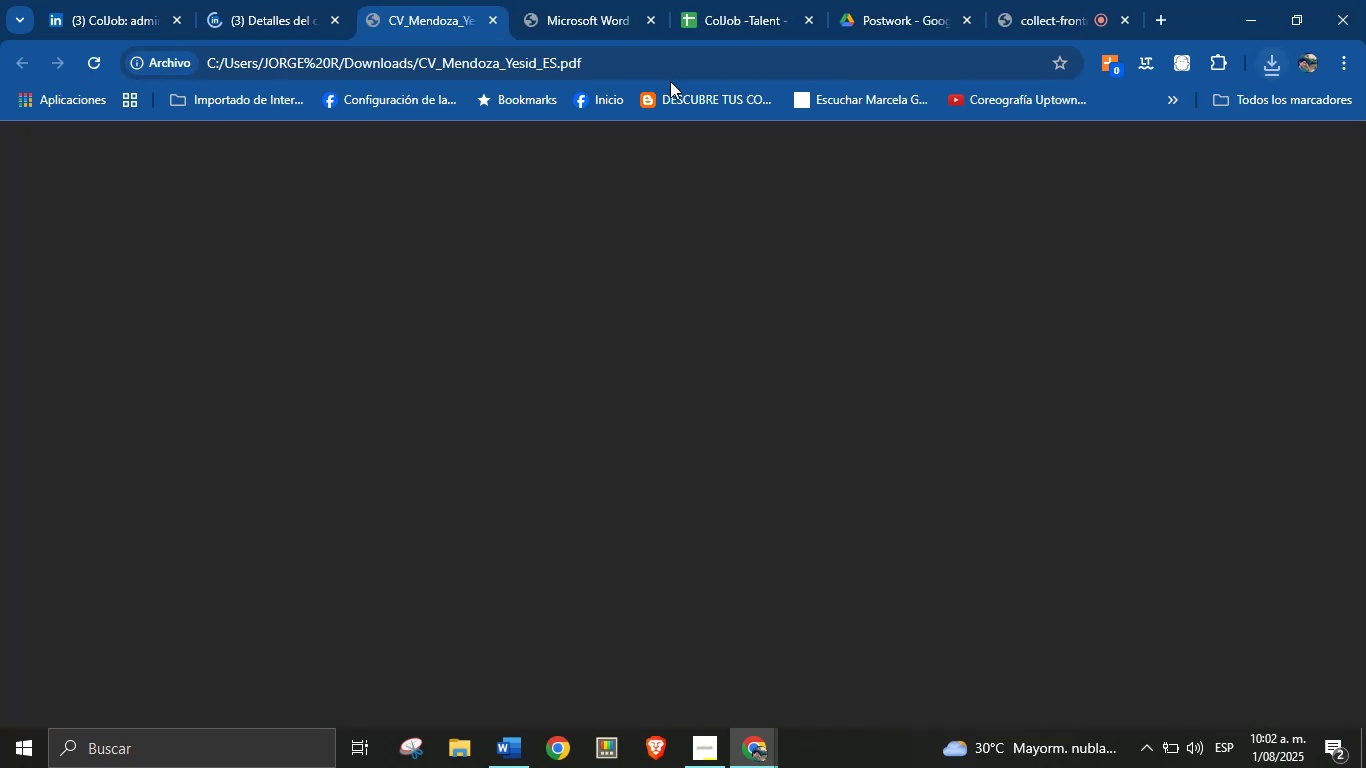 
left_click([592, 0])
 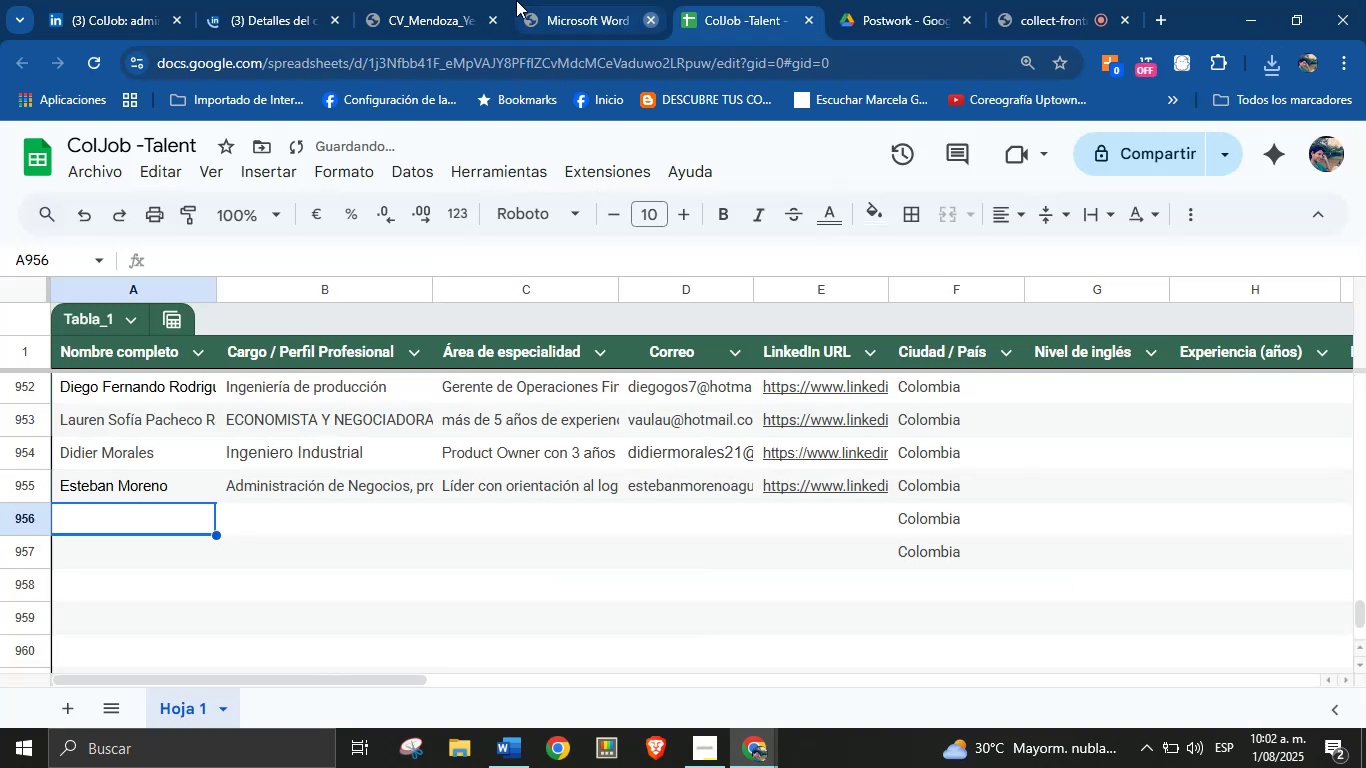 
left_click([447, 0])
 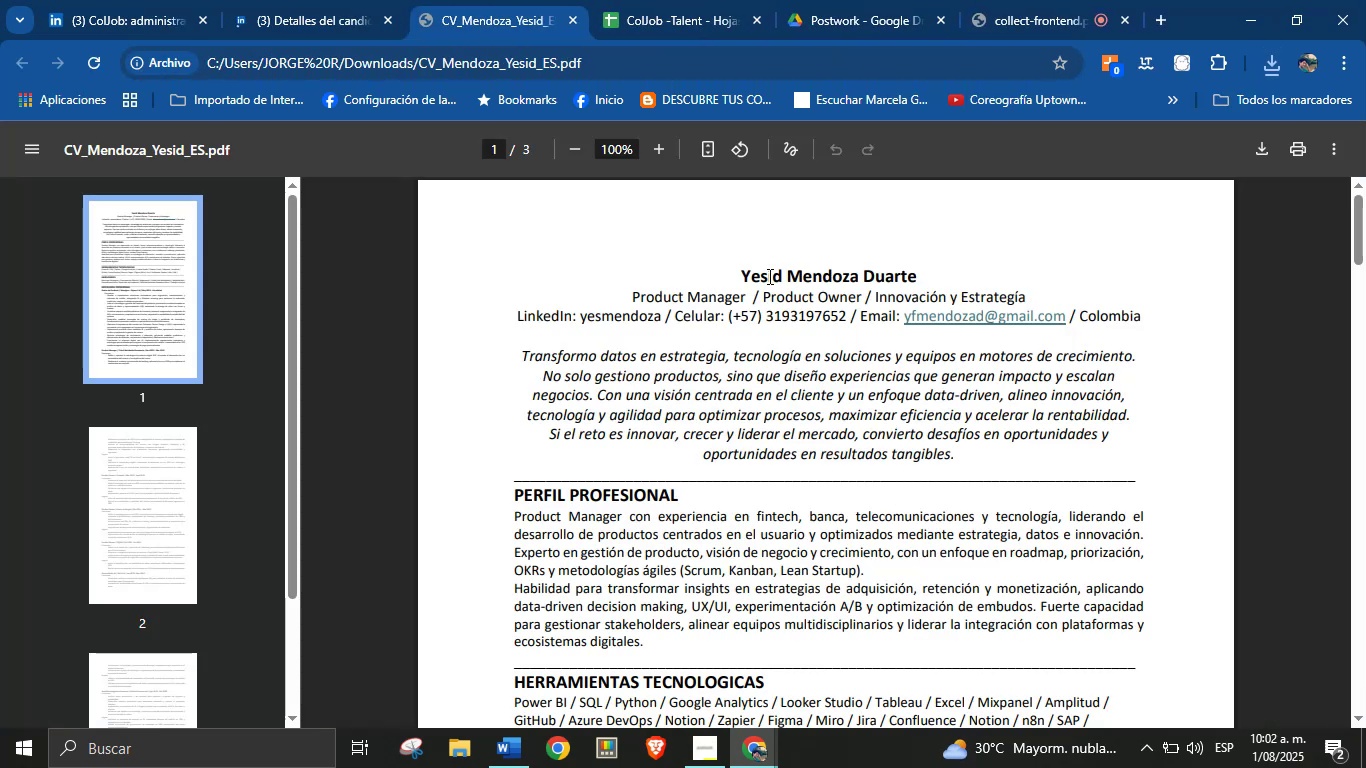 
double_click([795, 276])
 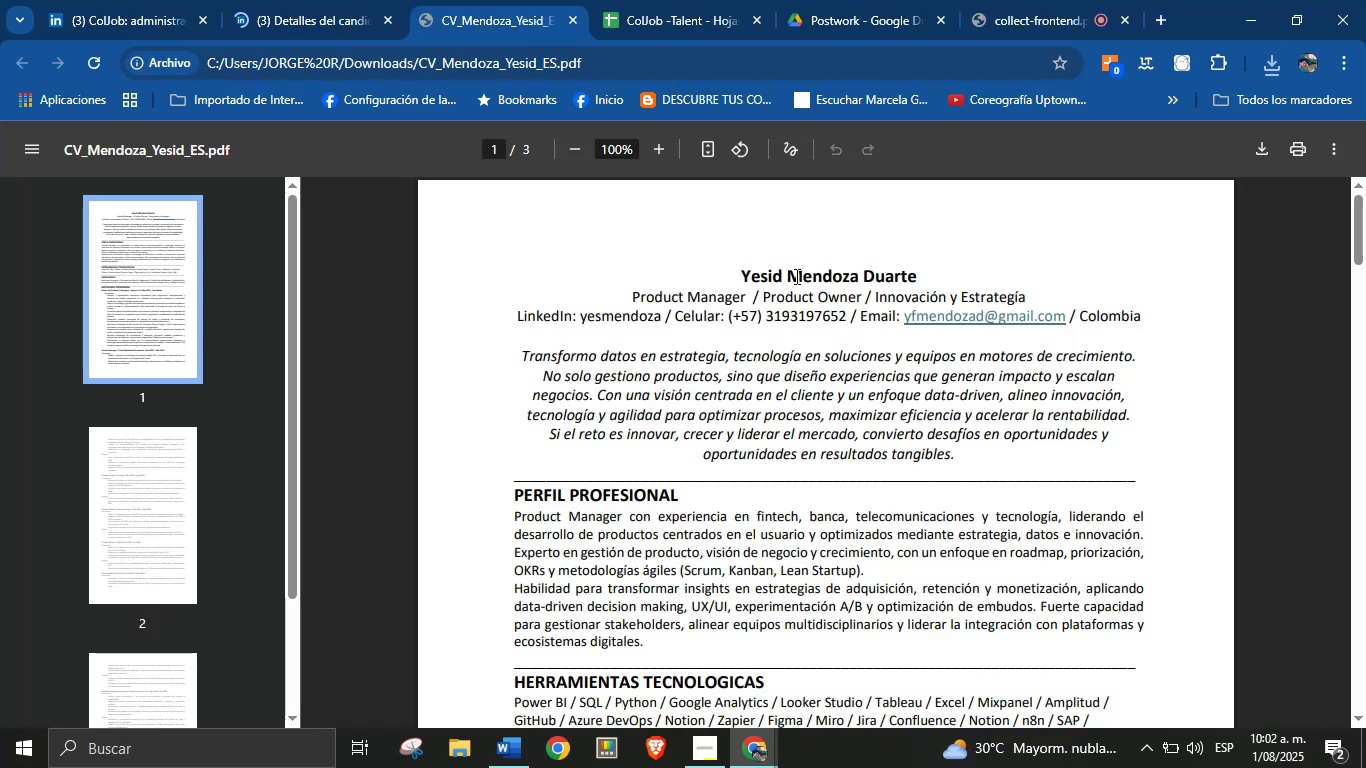 
triple_click([795, 276])
 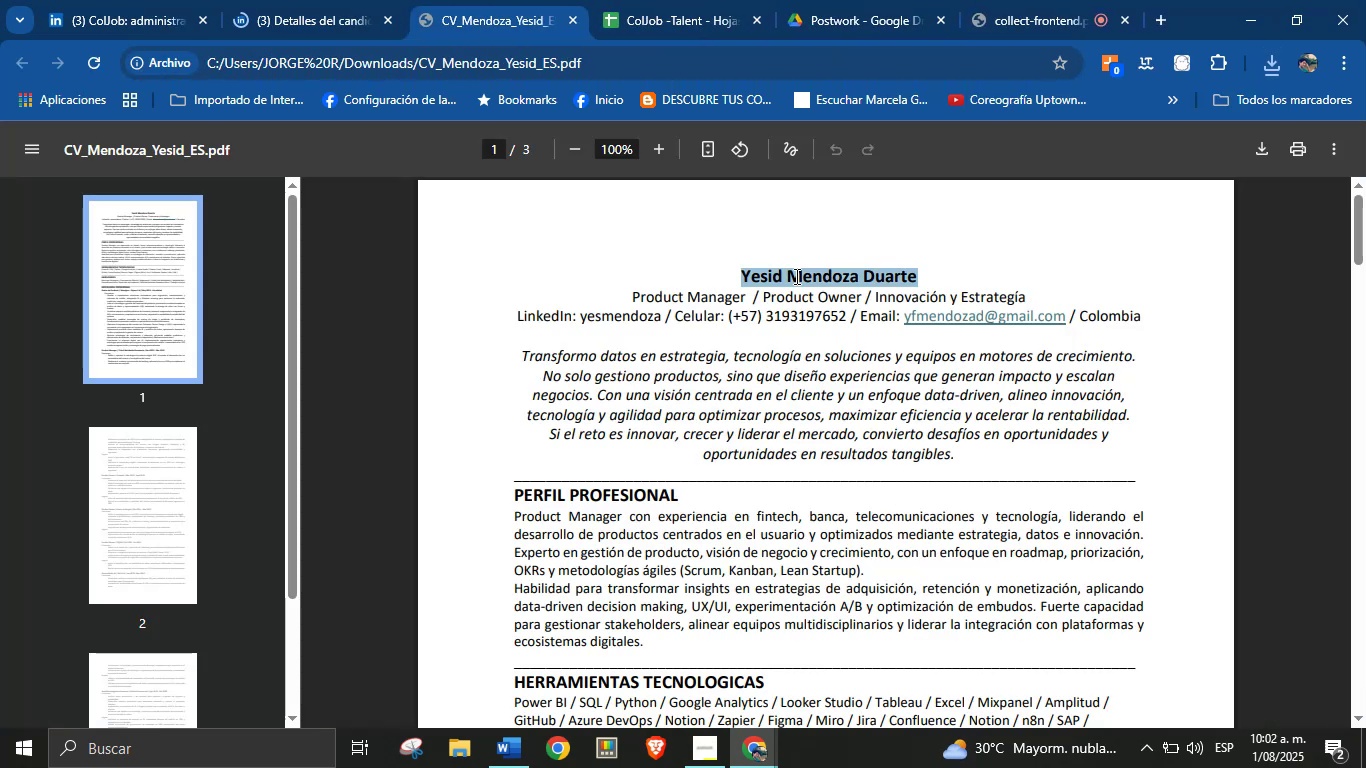 
key(Control+C)
 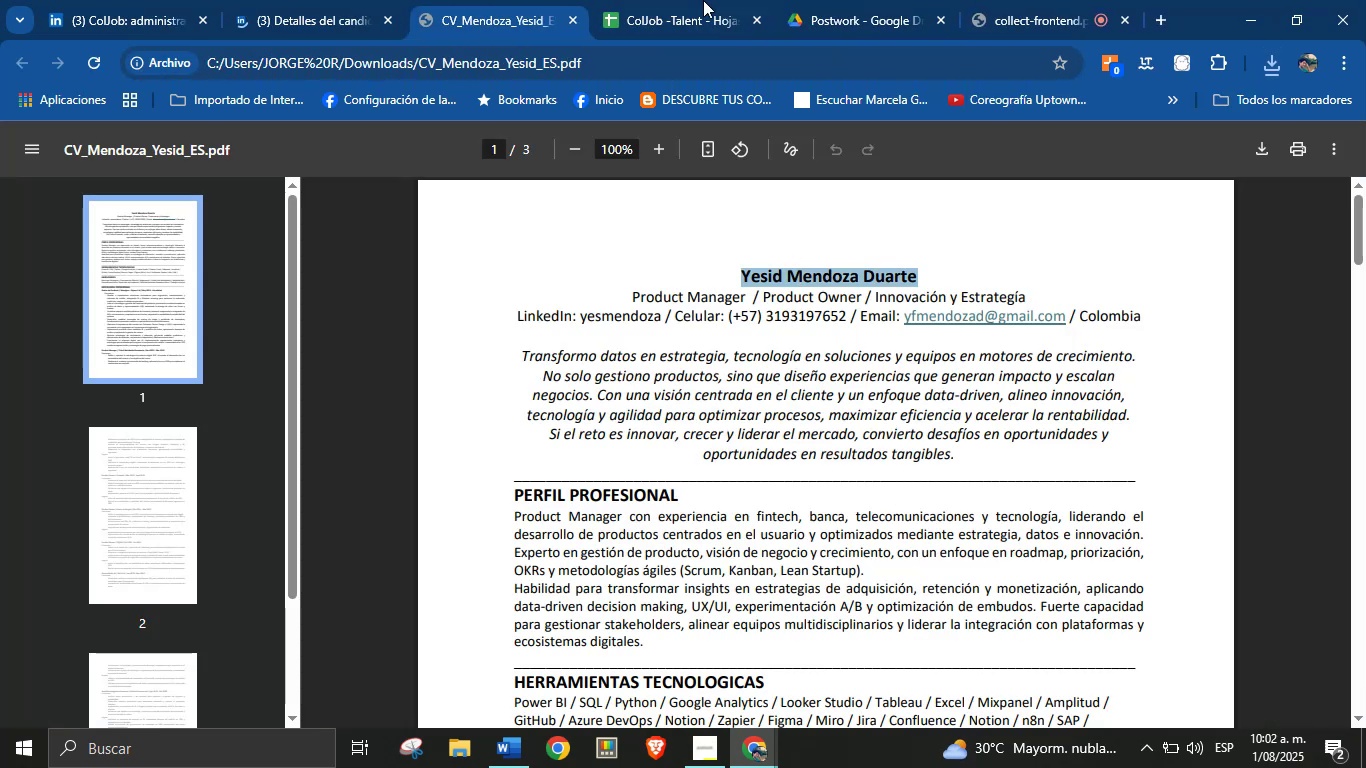 
left_click([667, 0])
 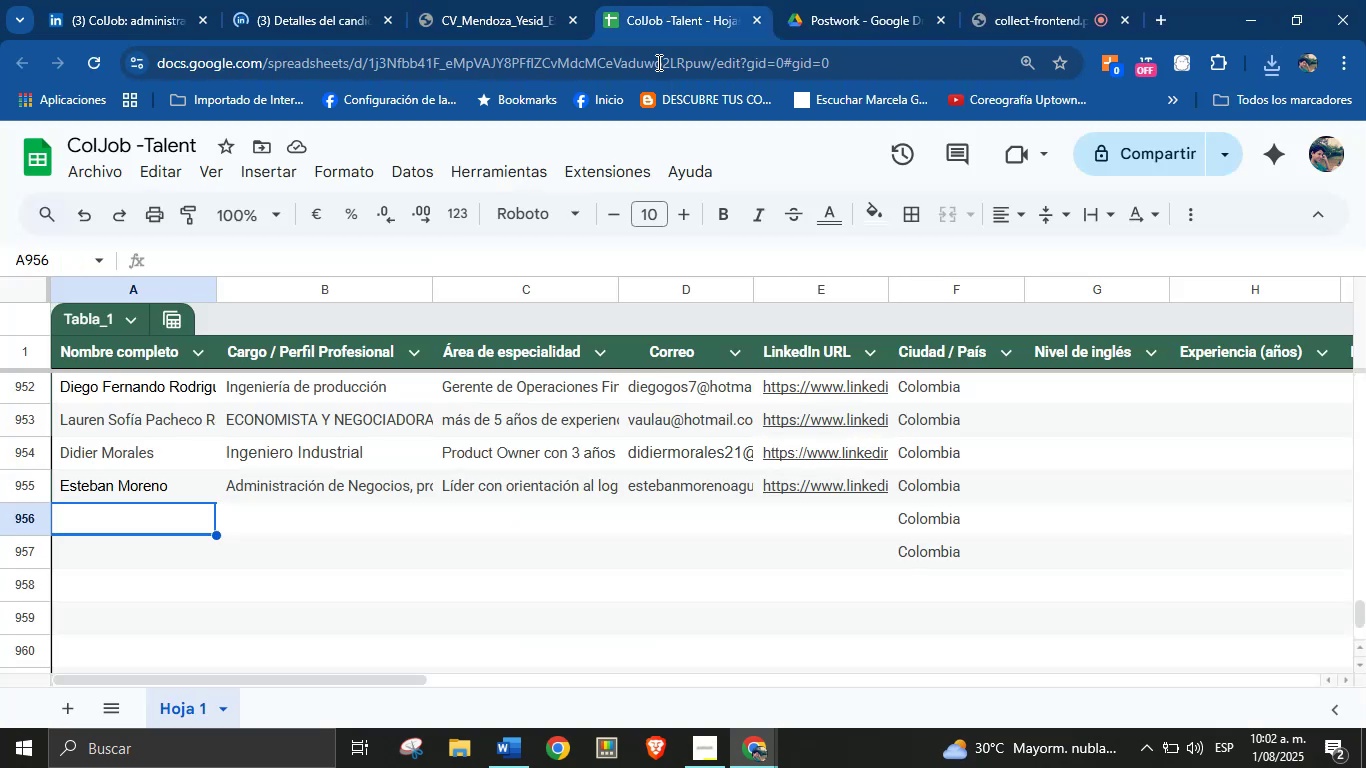 
key(Control+V)
 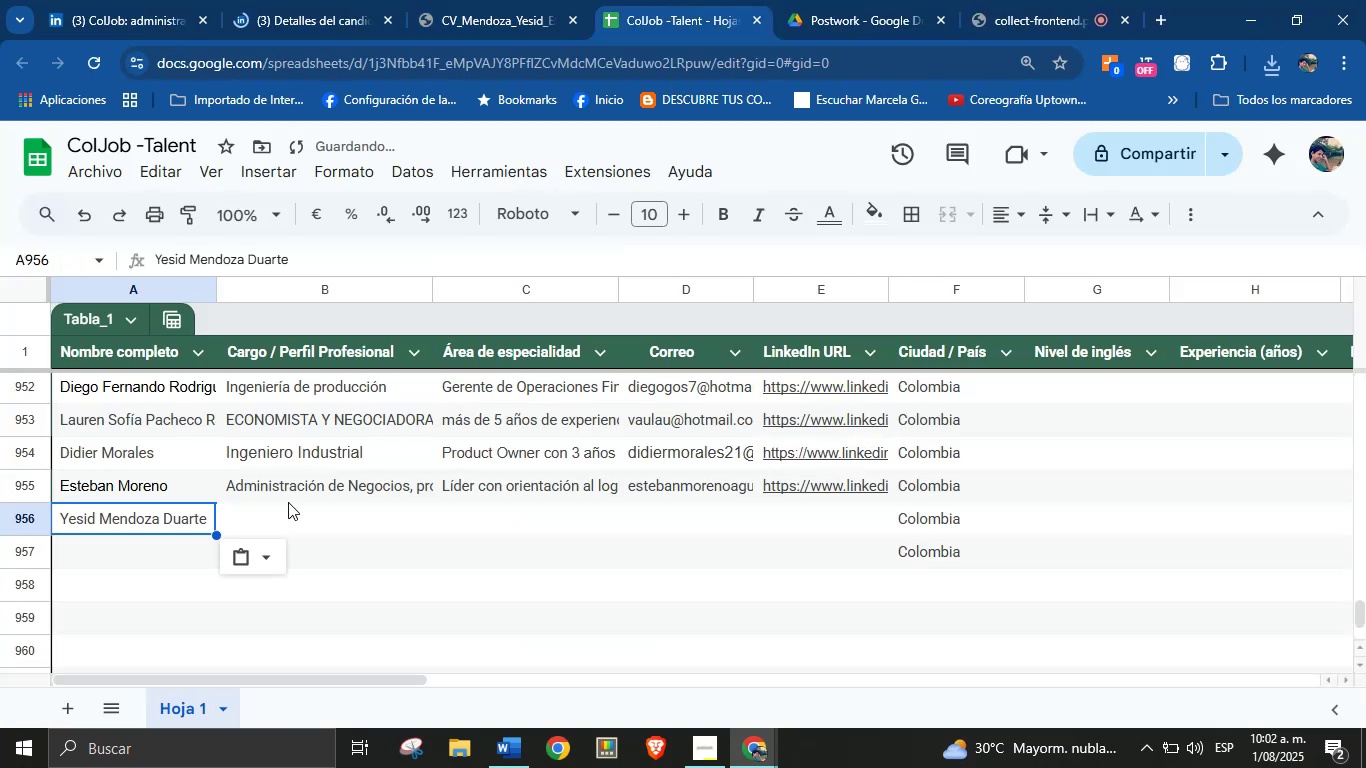 
left_click([288, 510])
 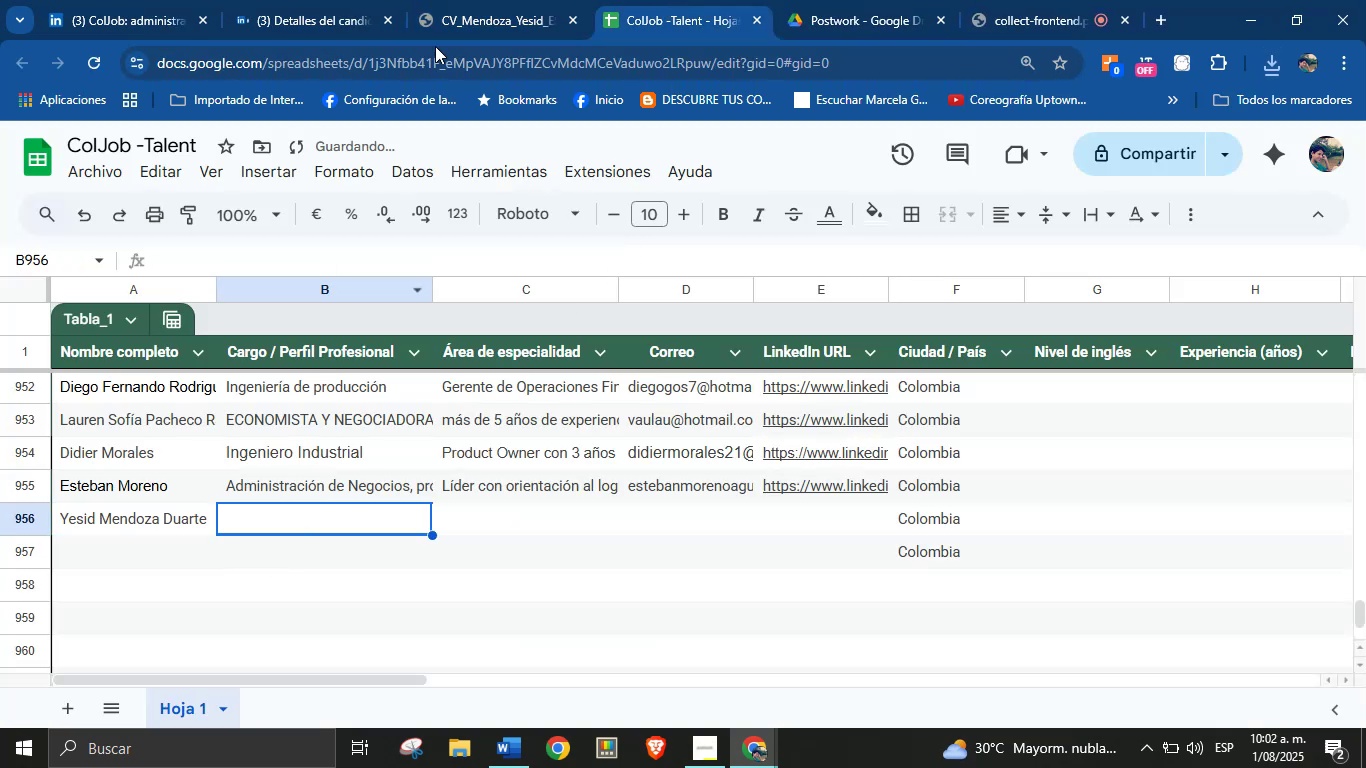 
left_click([460, 0])
 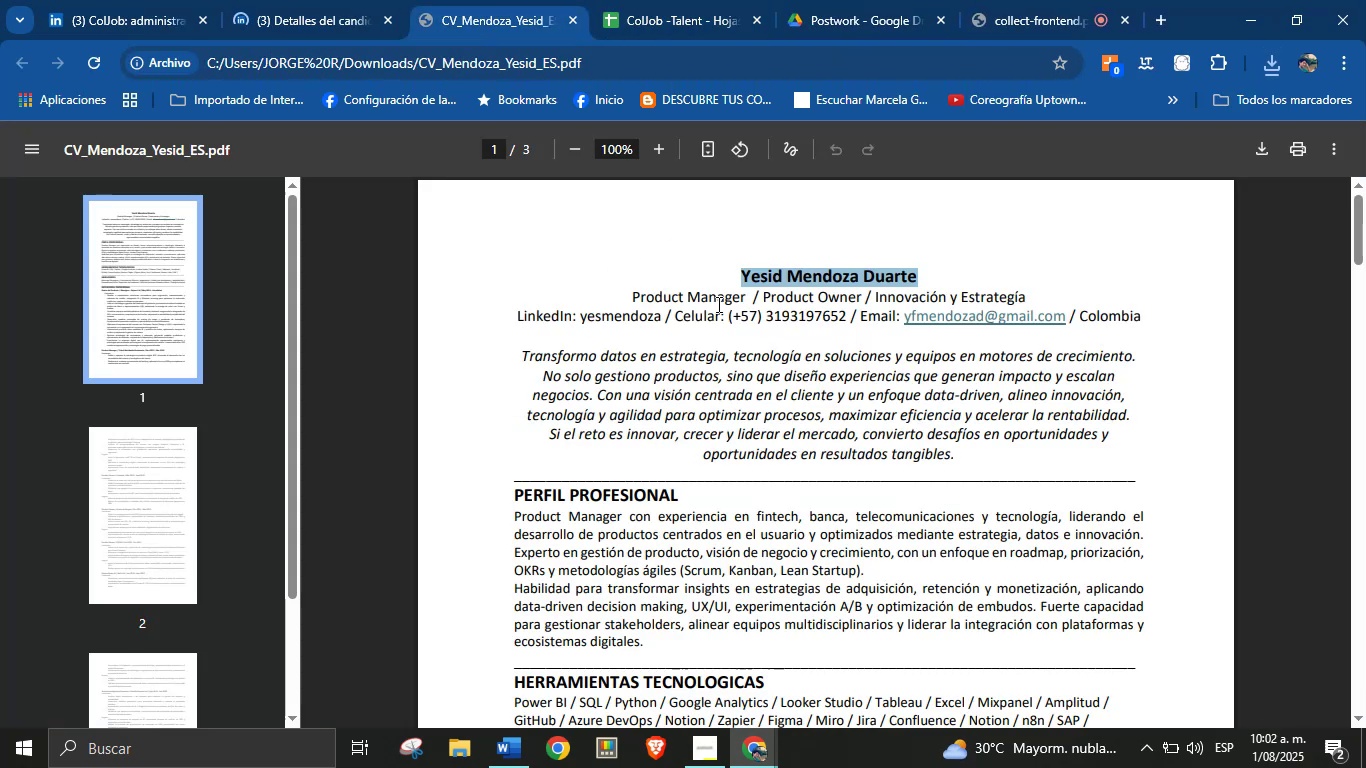 
left_click([725, 319])
 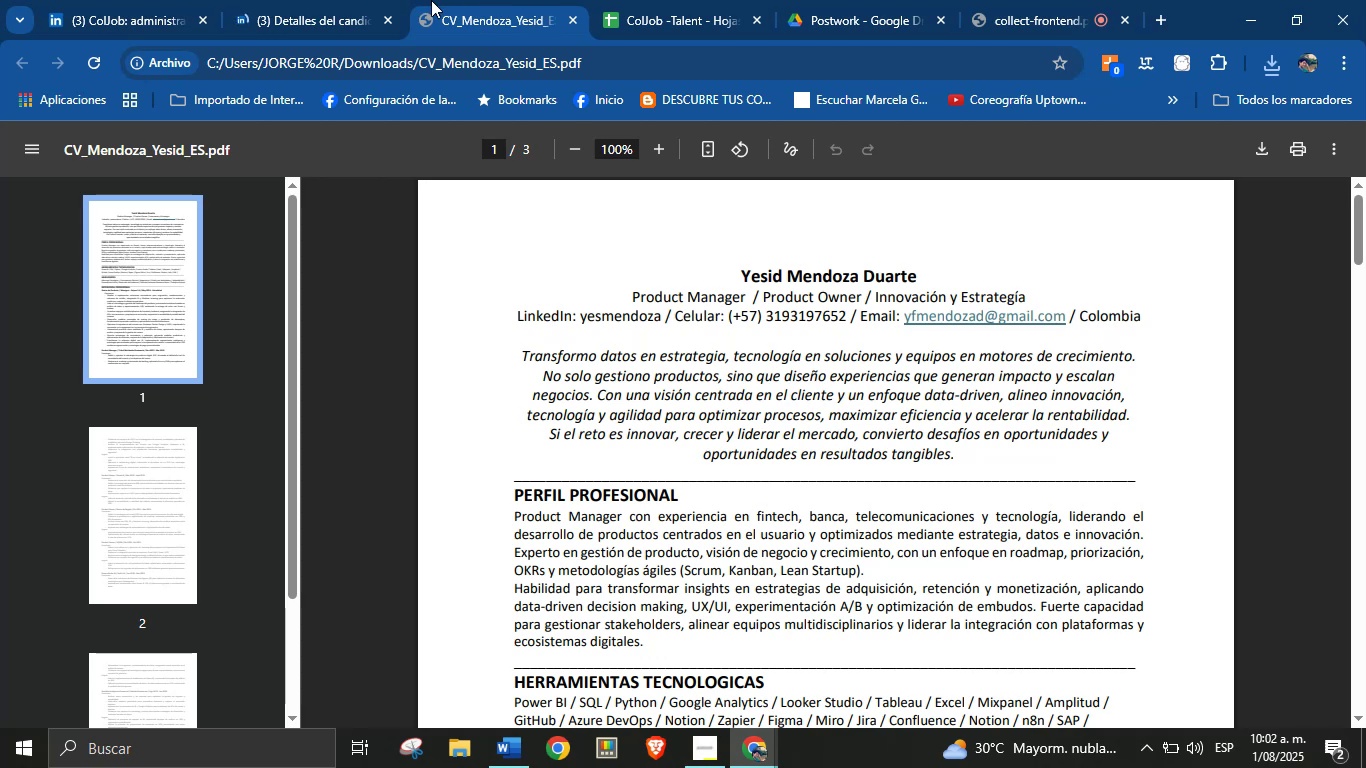 
left_click([661, 0])
 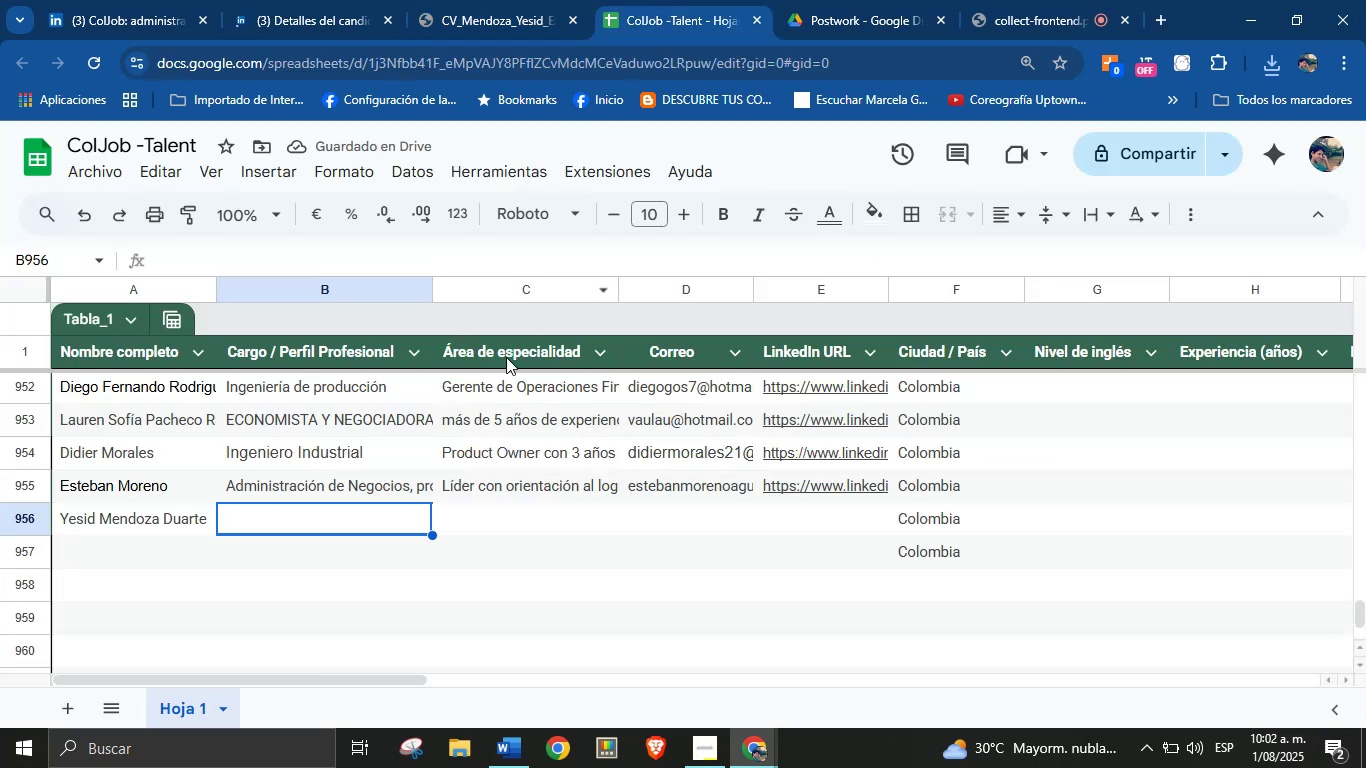 
left_click([533, 0])
 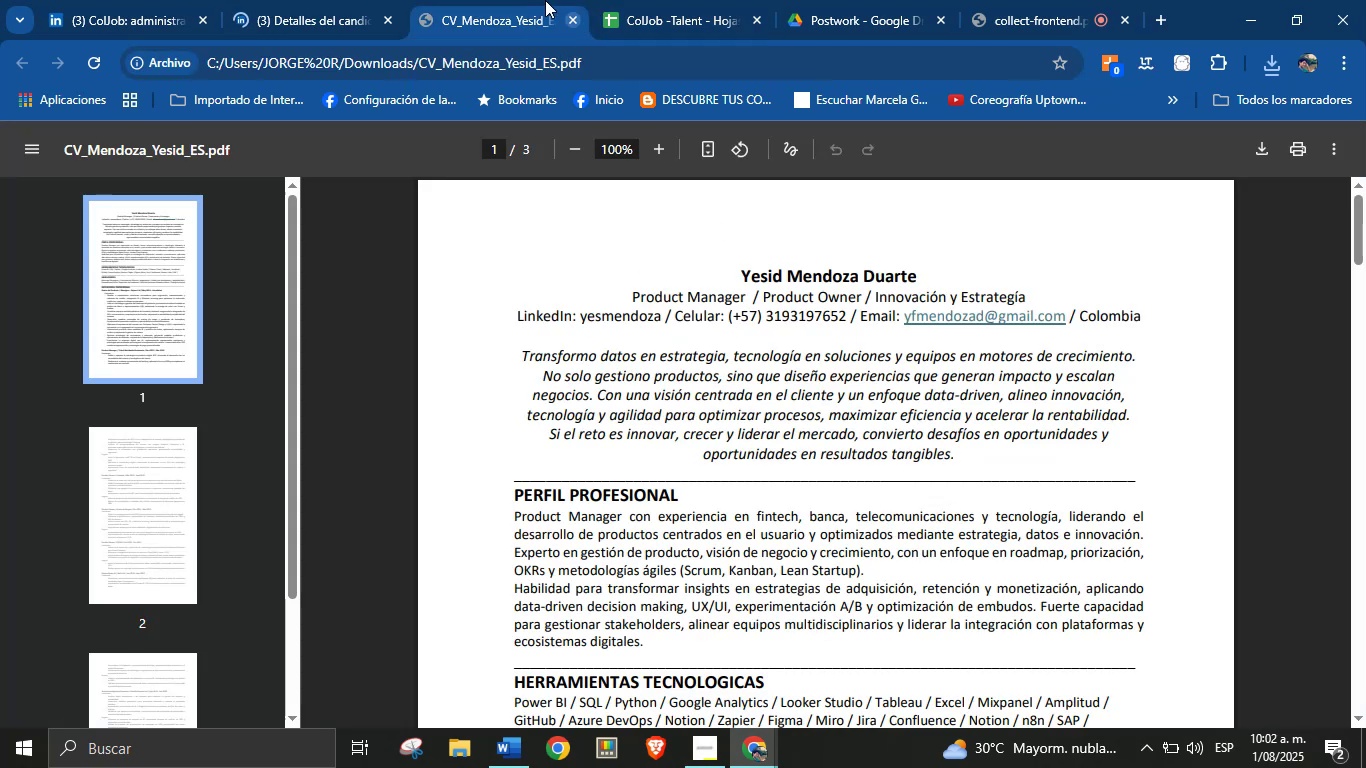 
left_click([645, 0])
 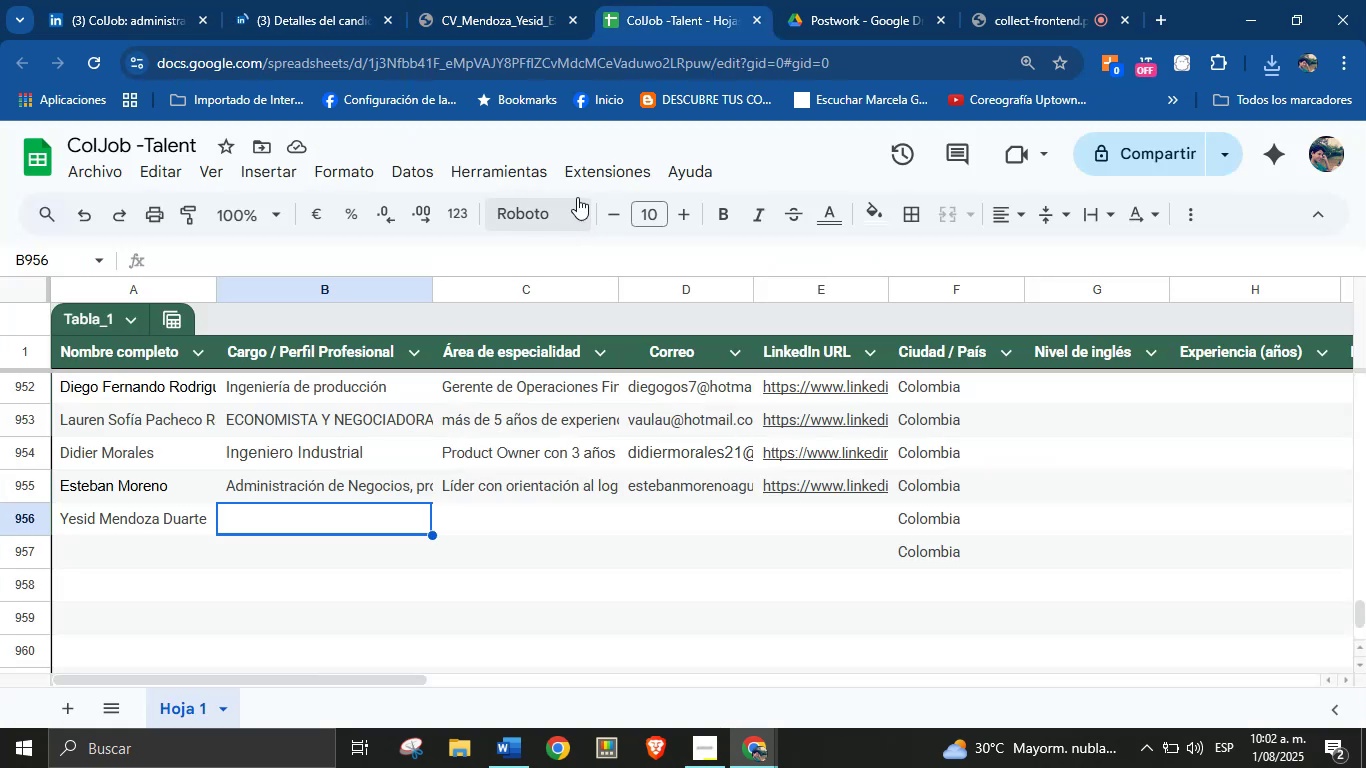 
left_click([517, 0])
 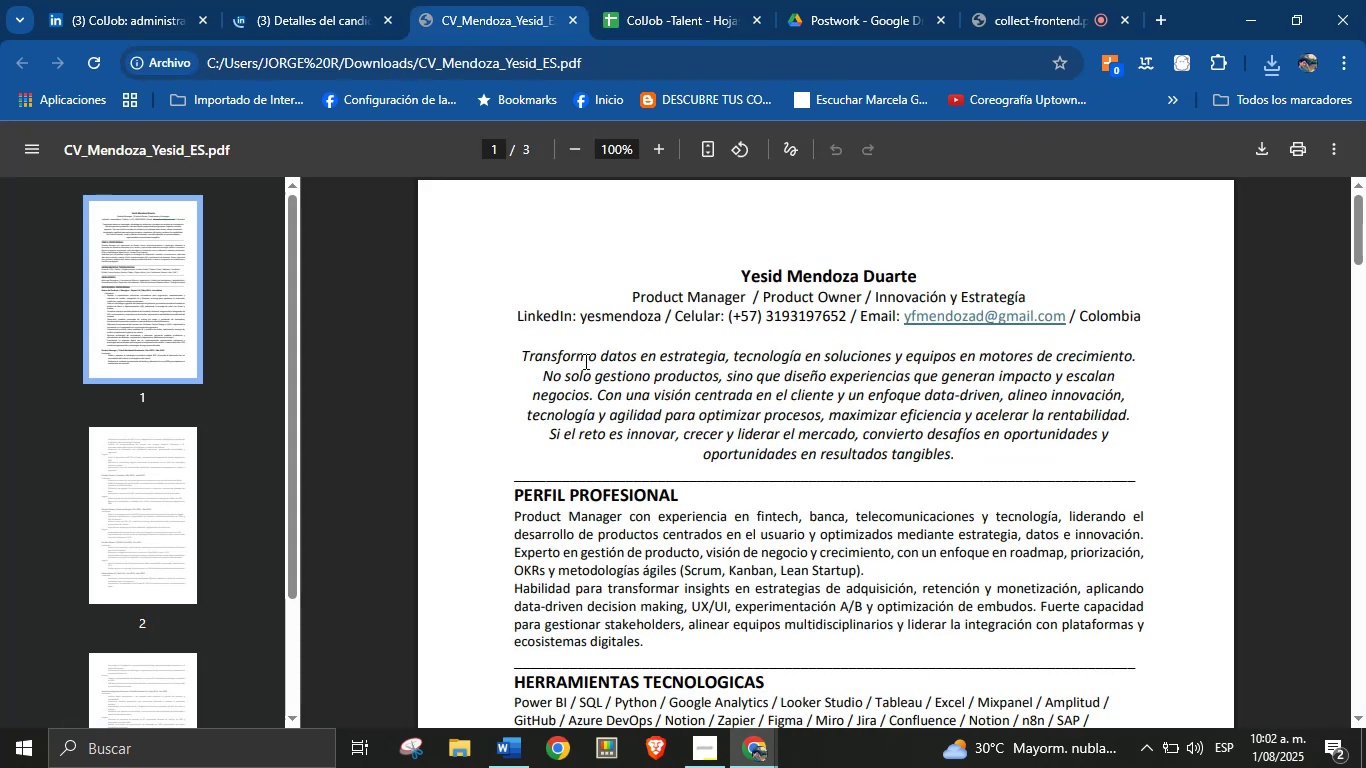 
scroll: coordinate [711, 421], scroll_direction: down, amount: 1.0
 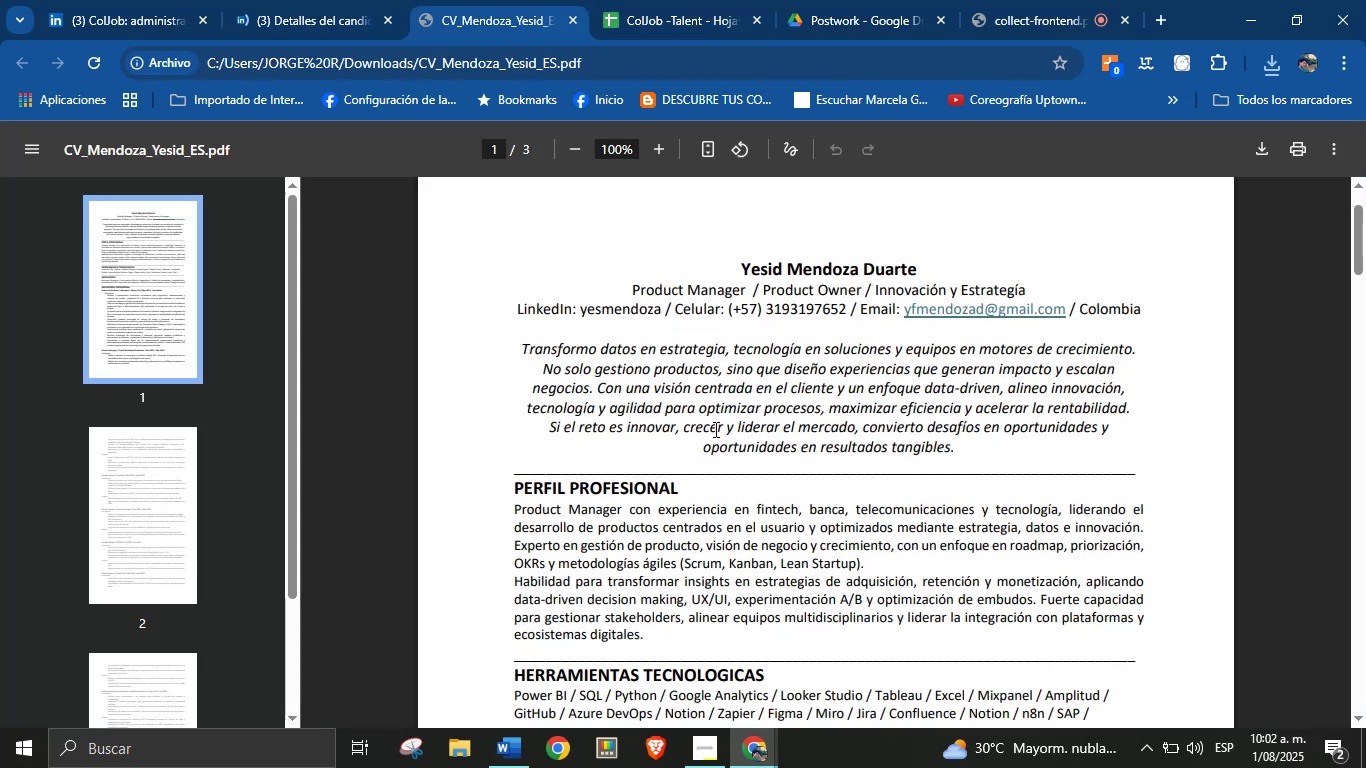 
scroll: coordinate [716, 454], scroll_direction: up, amount: 1.0
 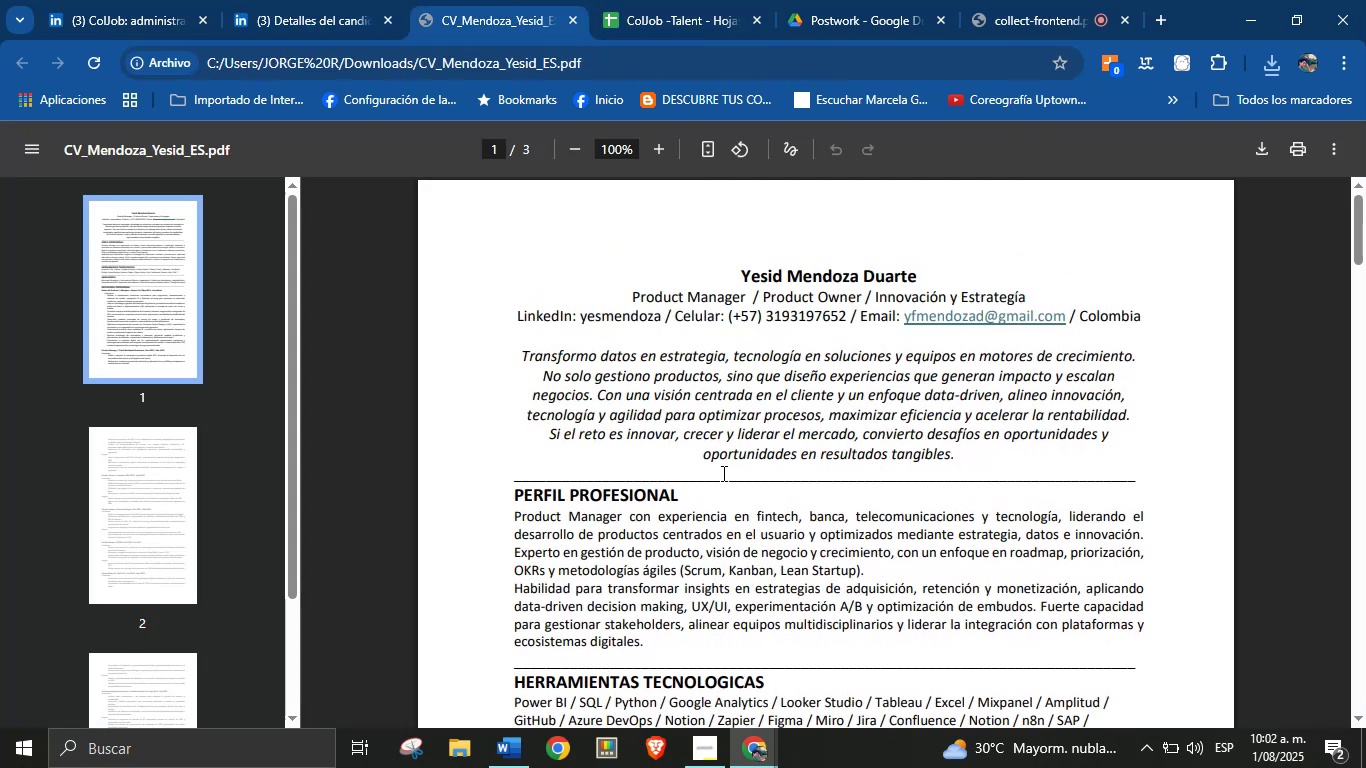 
scroll: coordinate [655, 389], scroll_direction: down, amount: 12.0
 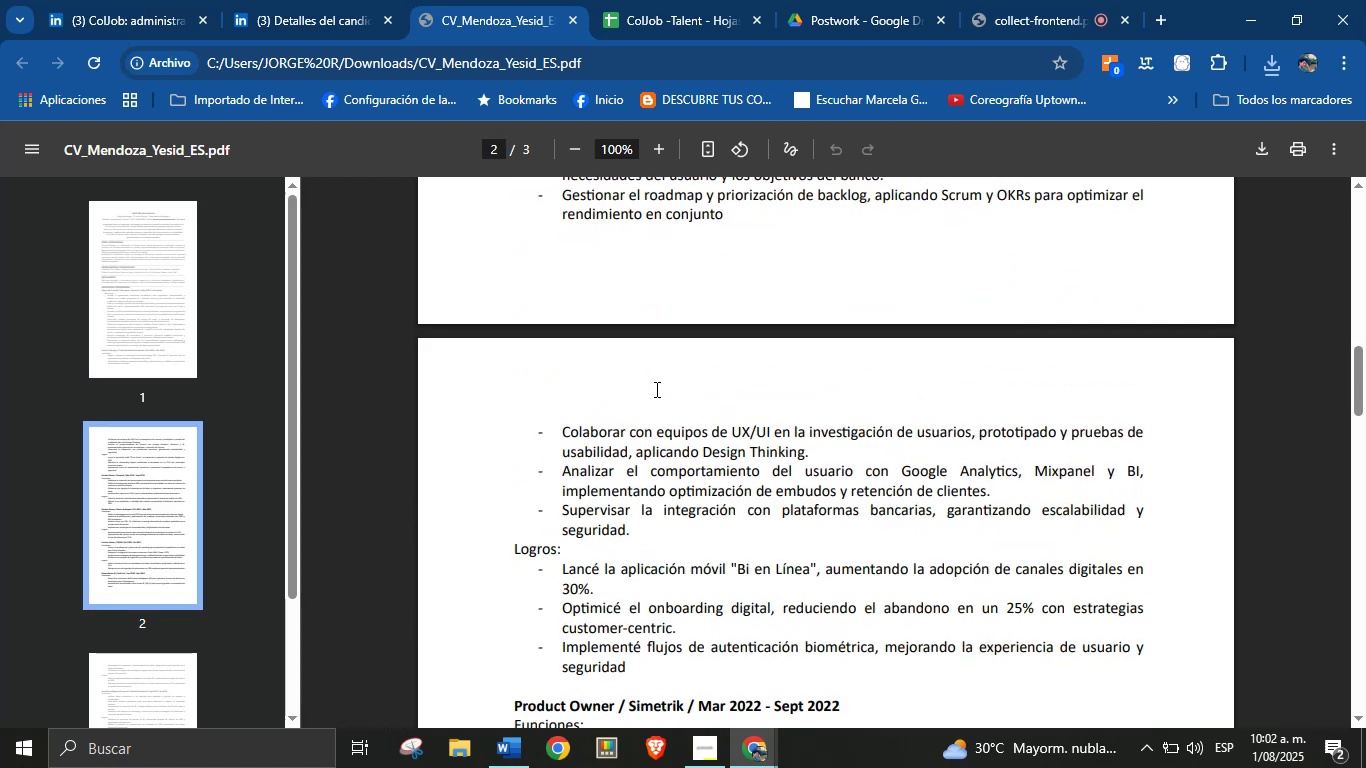 
scroll: coordinate [655, 390], scroll_direction: up, amount: 2.0
 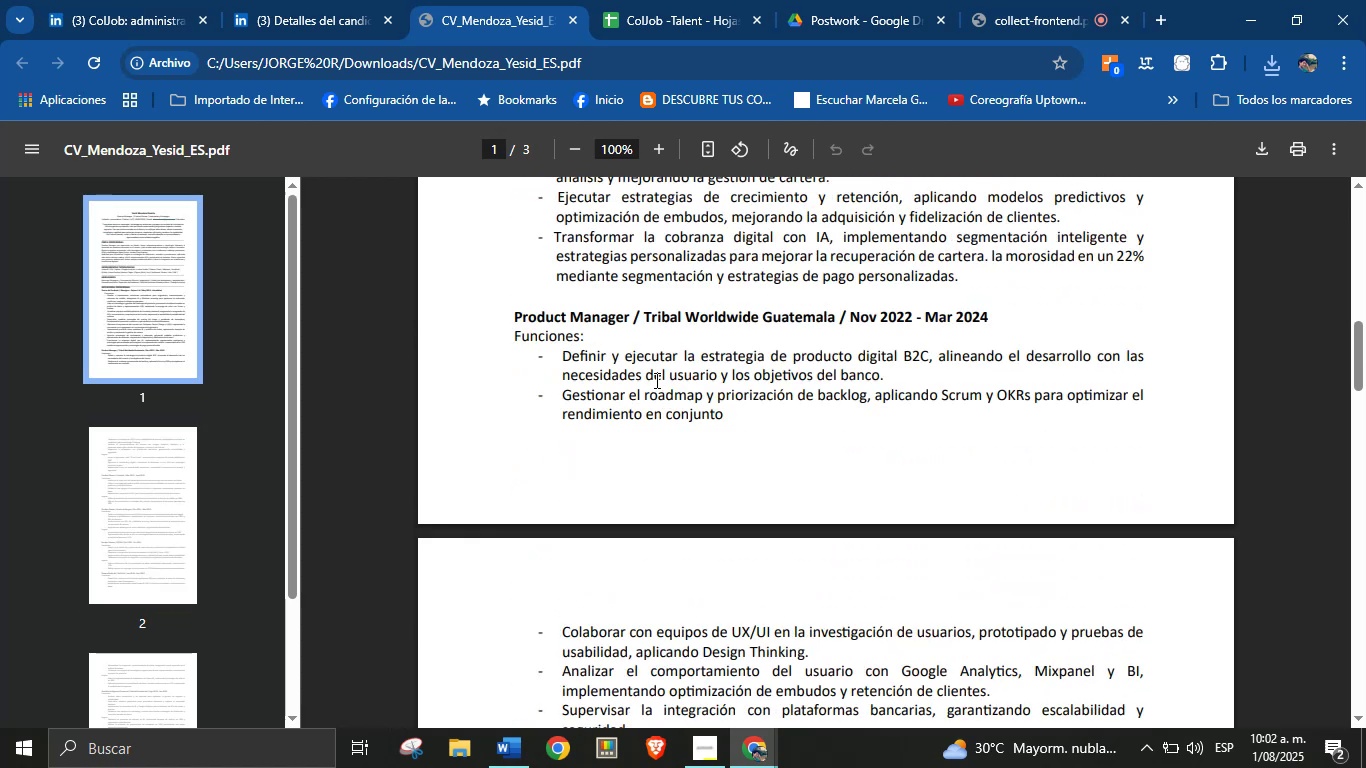 
scroll: coordinate [684, 373], scroll_direction: down, amount: 6.0
 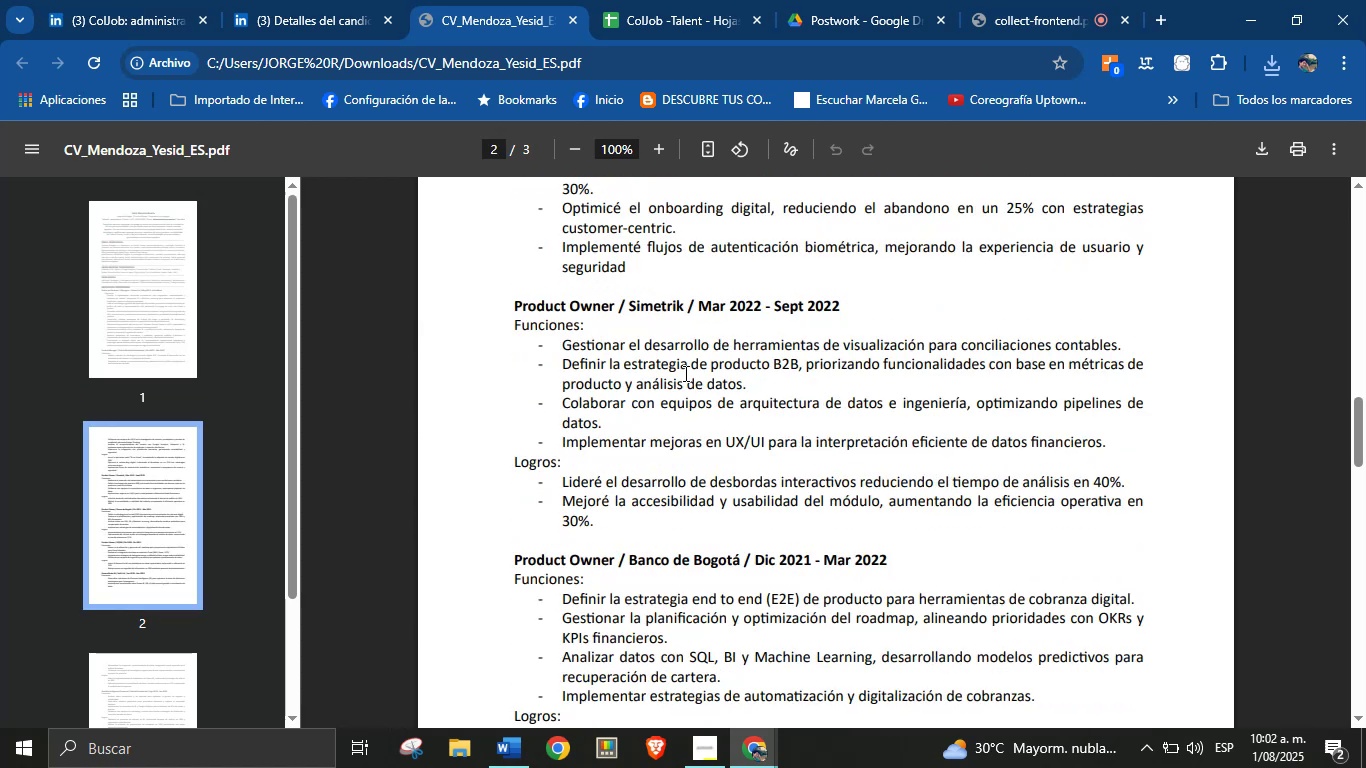 
scroll: coordinate [684, 373], scroll_direction: up, amount: 1.0
 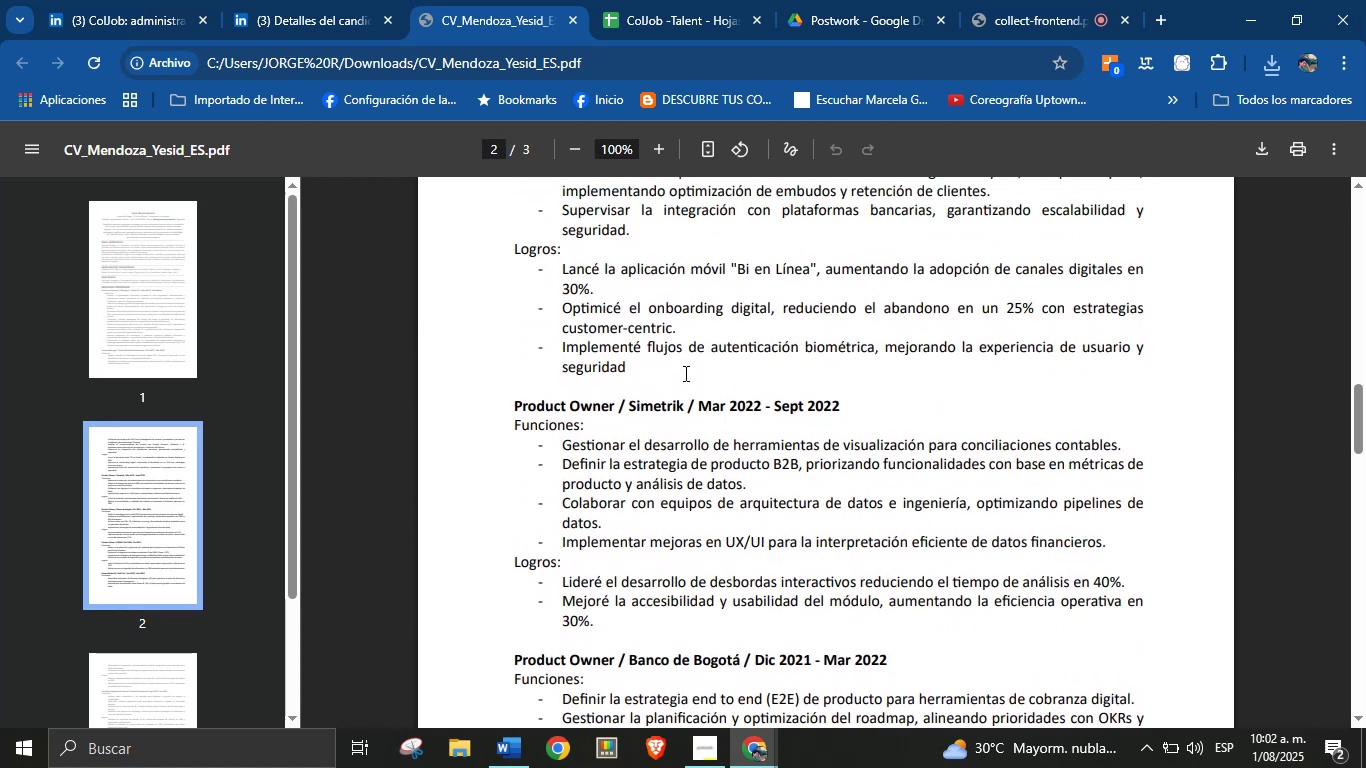 
scroll: coordinate [682, 424], scroll_direction: down, amount: 21.0
 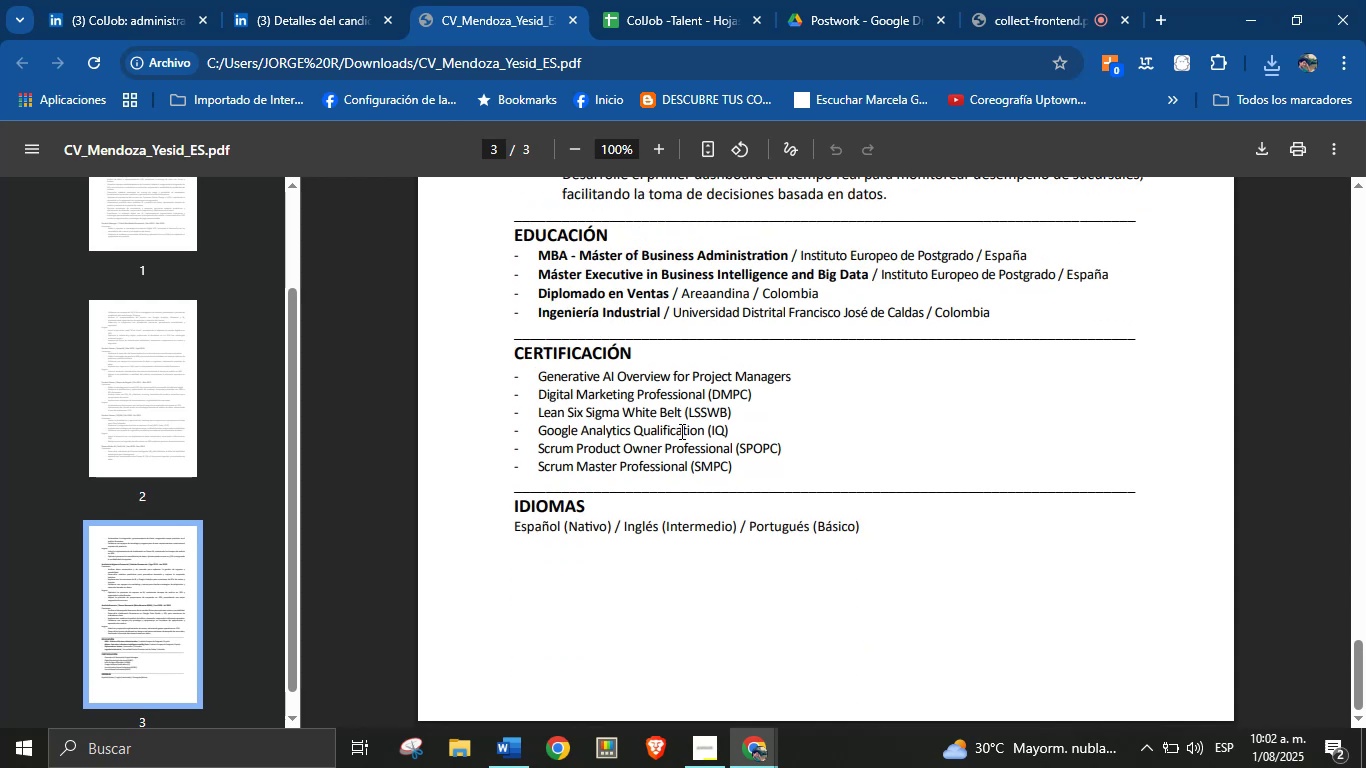 
scroll: coordinate [691, 426], scroll_direction: up, amount: 2.0
 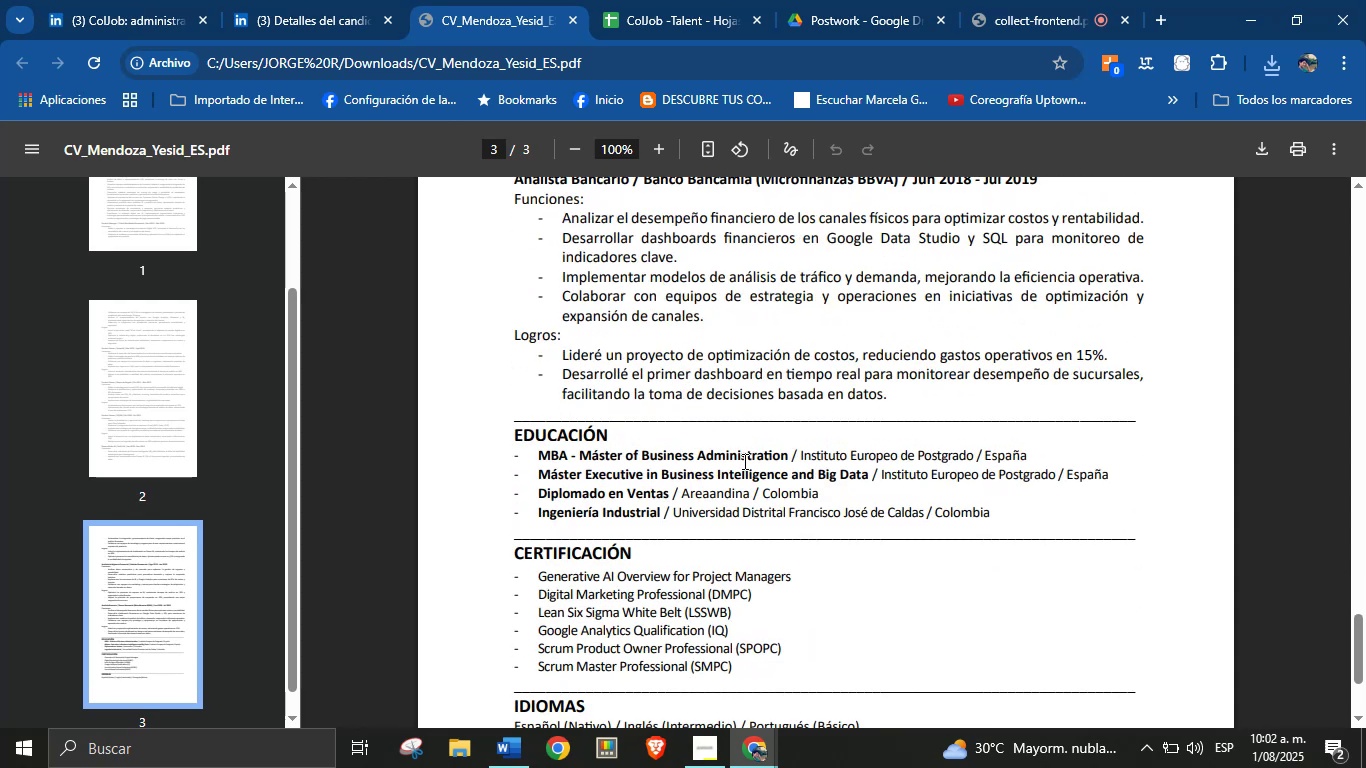 
left_click_drag(start_coordinate=[784, 453], to_coordinate=[643, 463])
 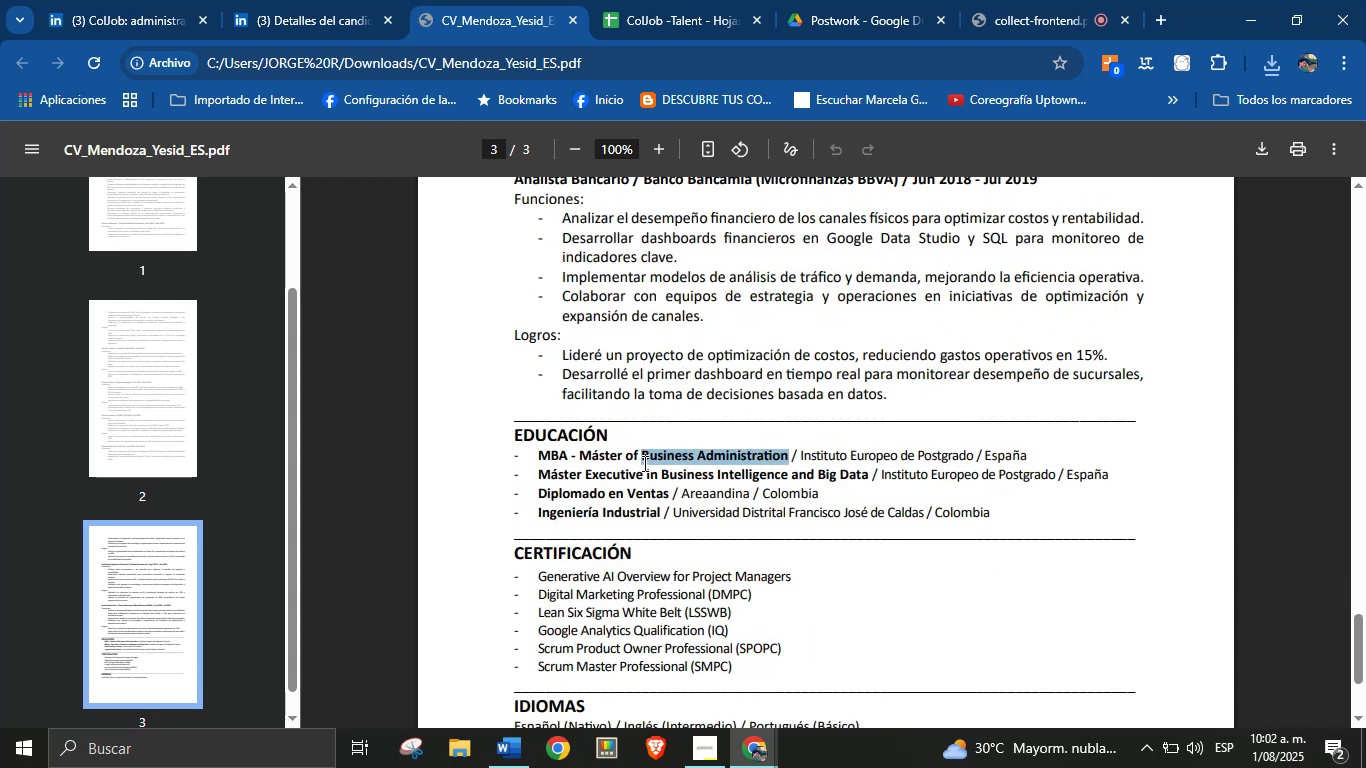 
key(Control+C)
 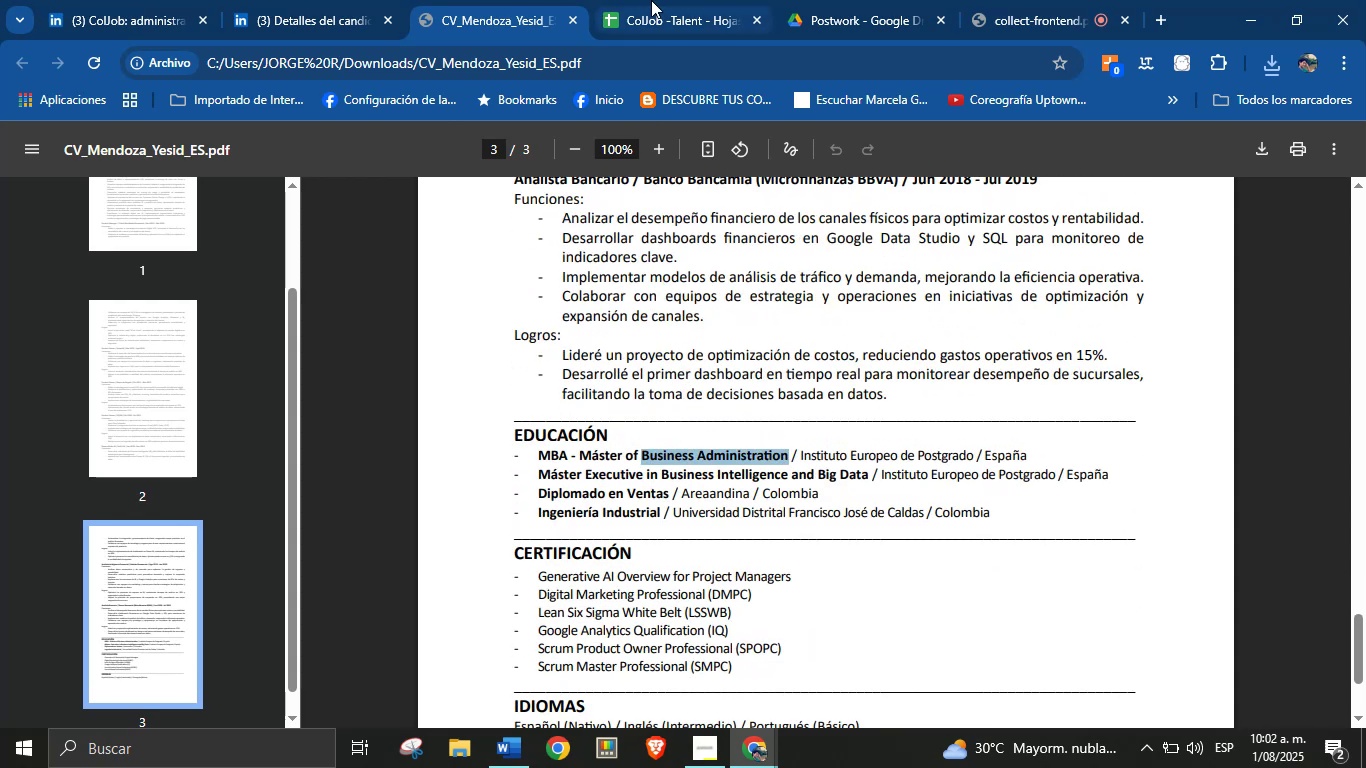 
hold_key(key=ControlLeft, duration=0.7)
 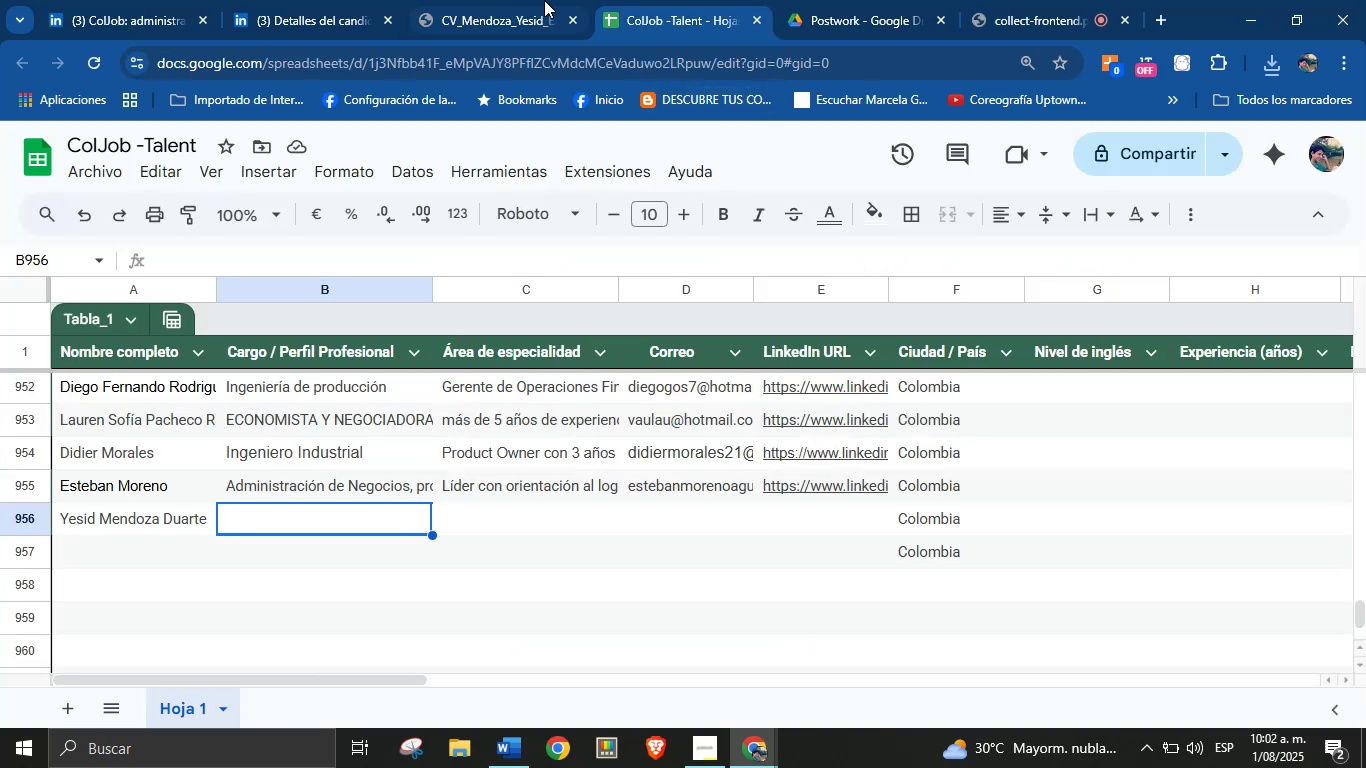 
left_click([537, 0])
 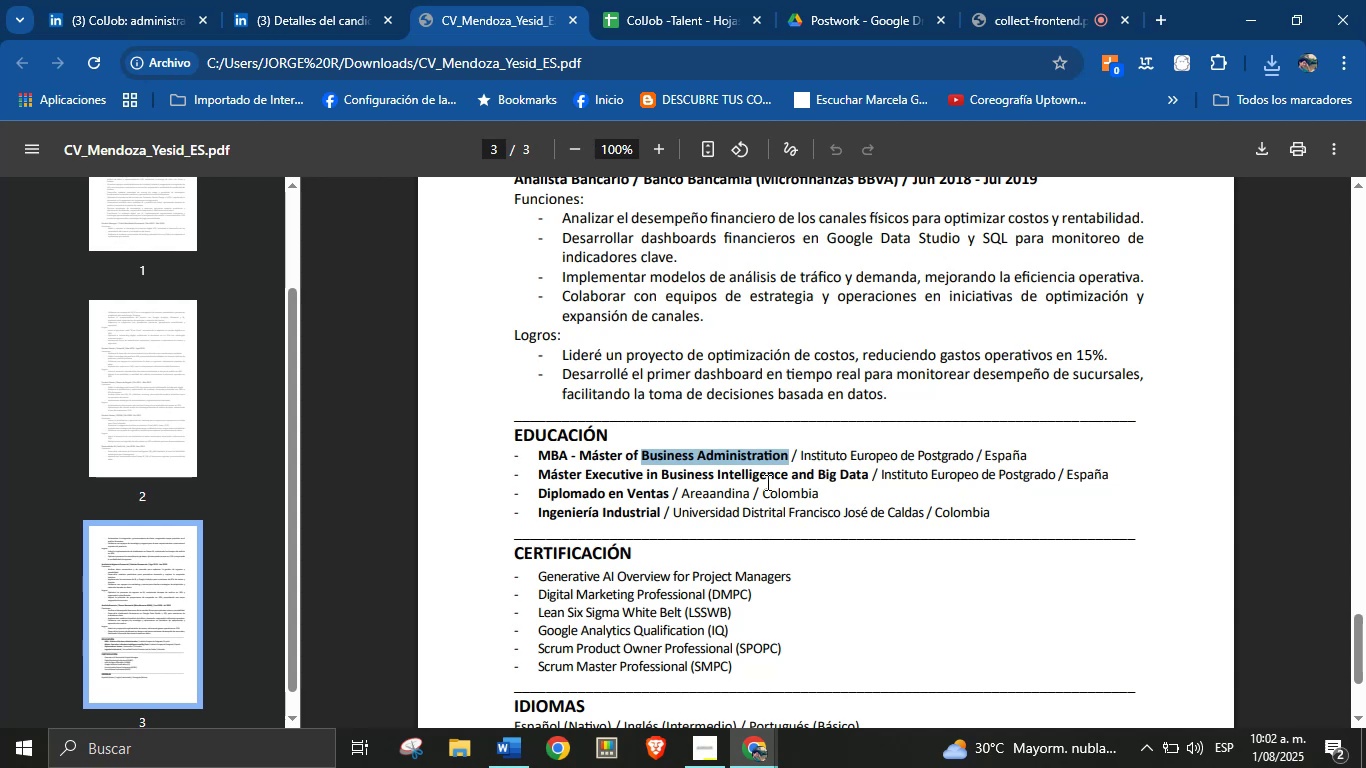 
left_click([780, 488])
 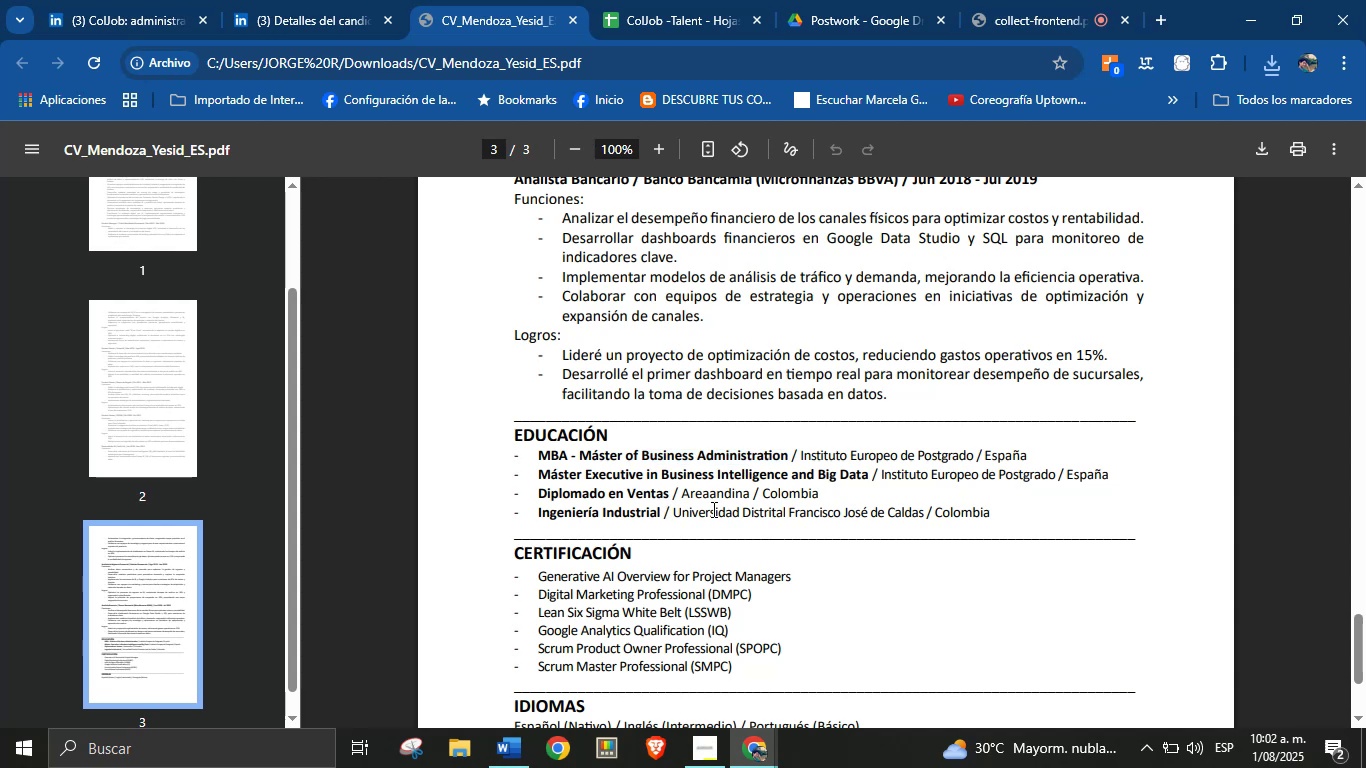 
left_click_drag(start_coordinate=[662, 514], to_coordinate=[538, 516])
 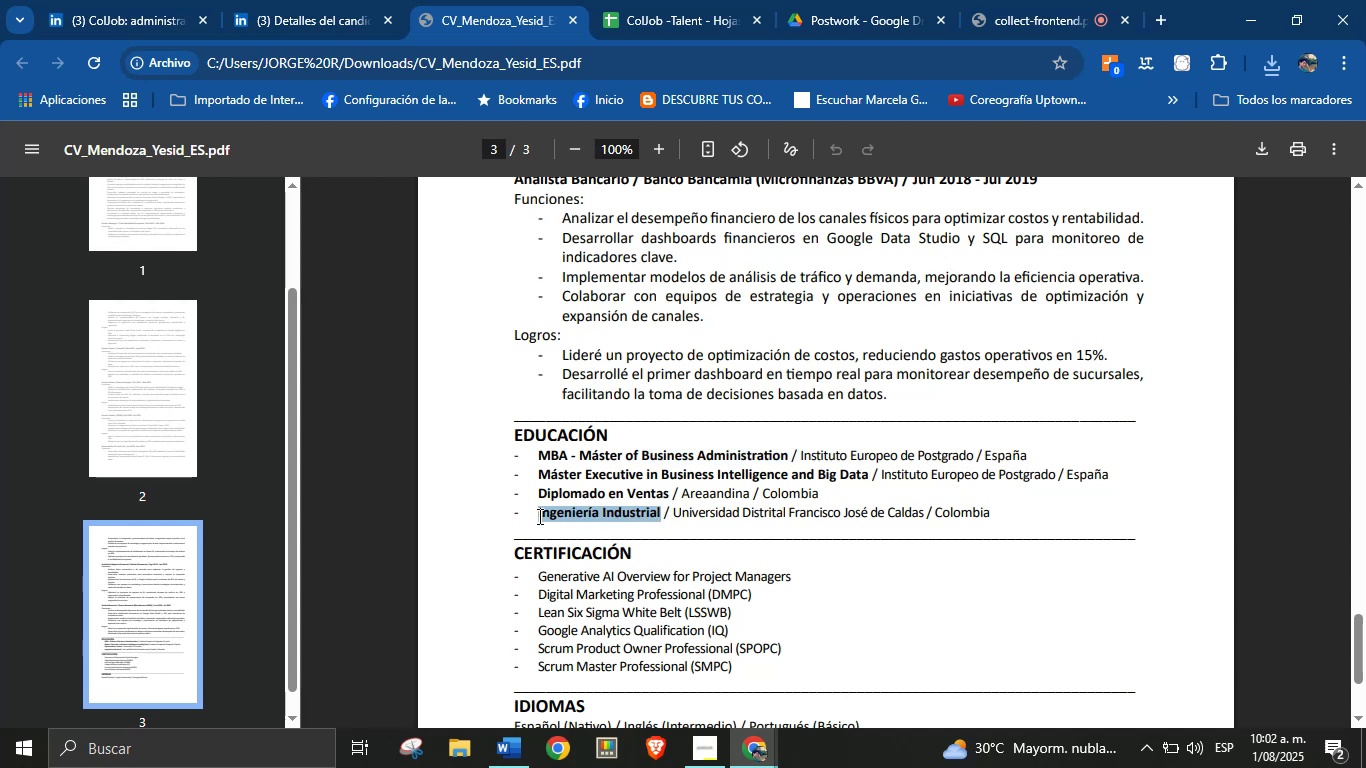 
key(Control+C)
 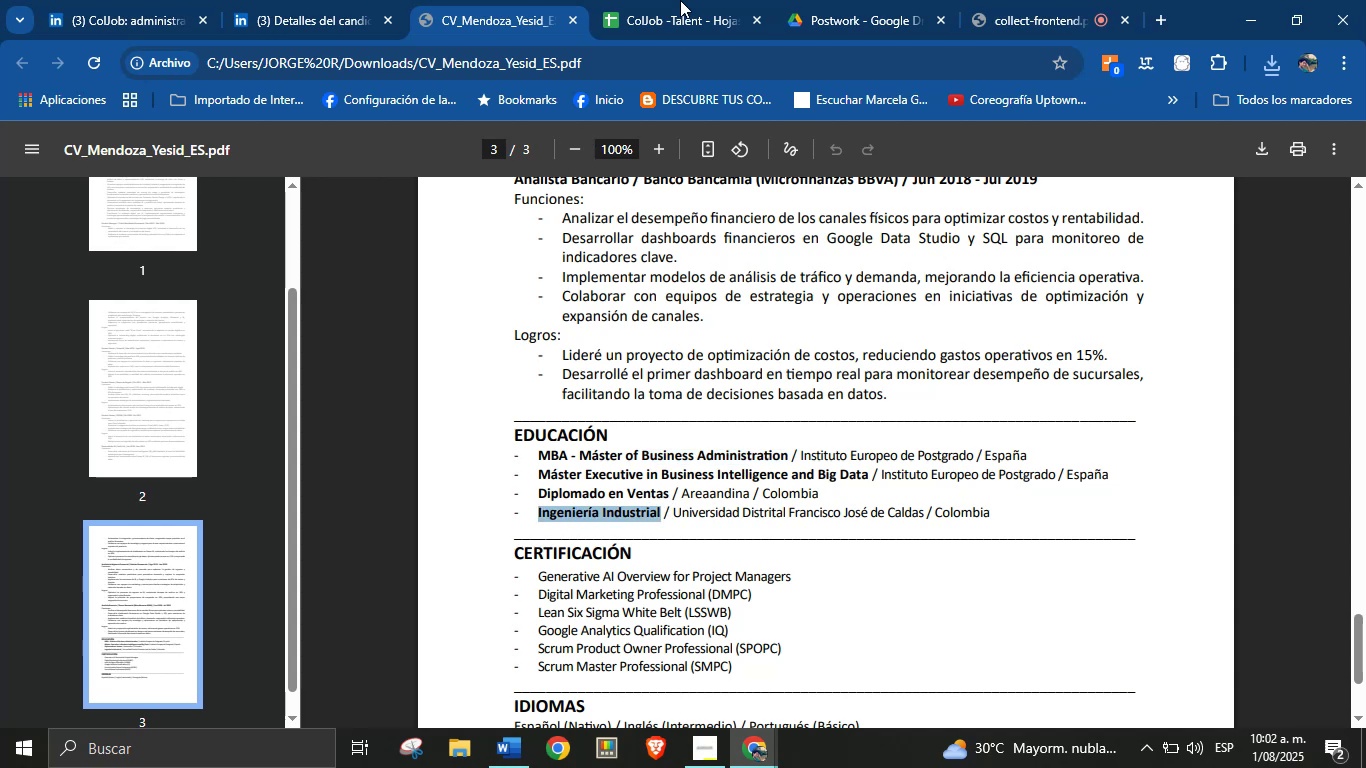 
left_click([683, 0])
 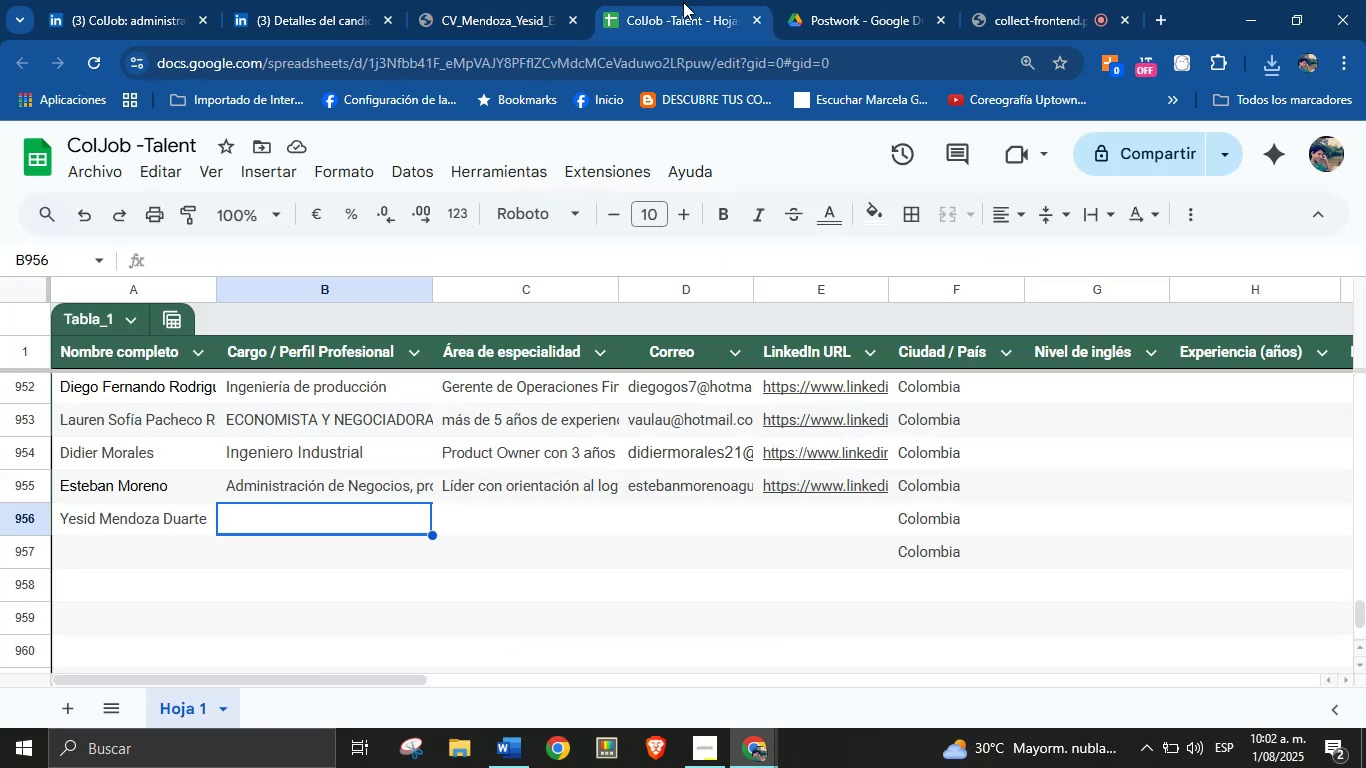 
key(Control+V)
 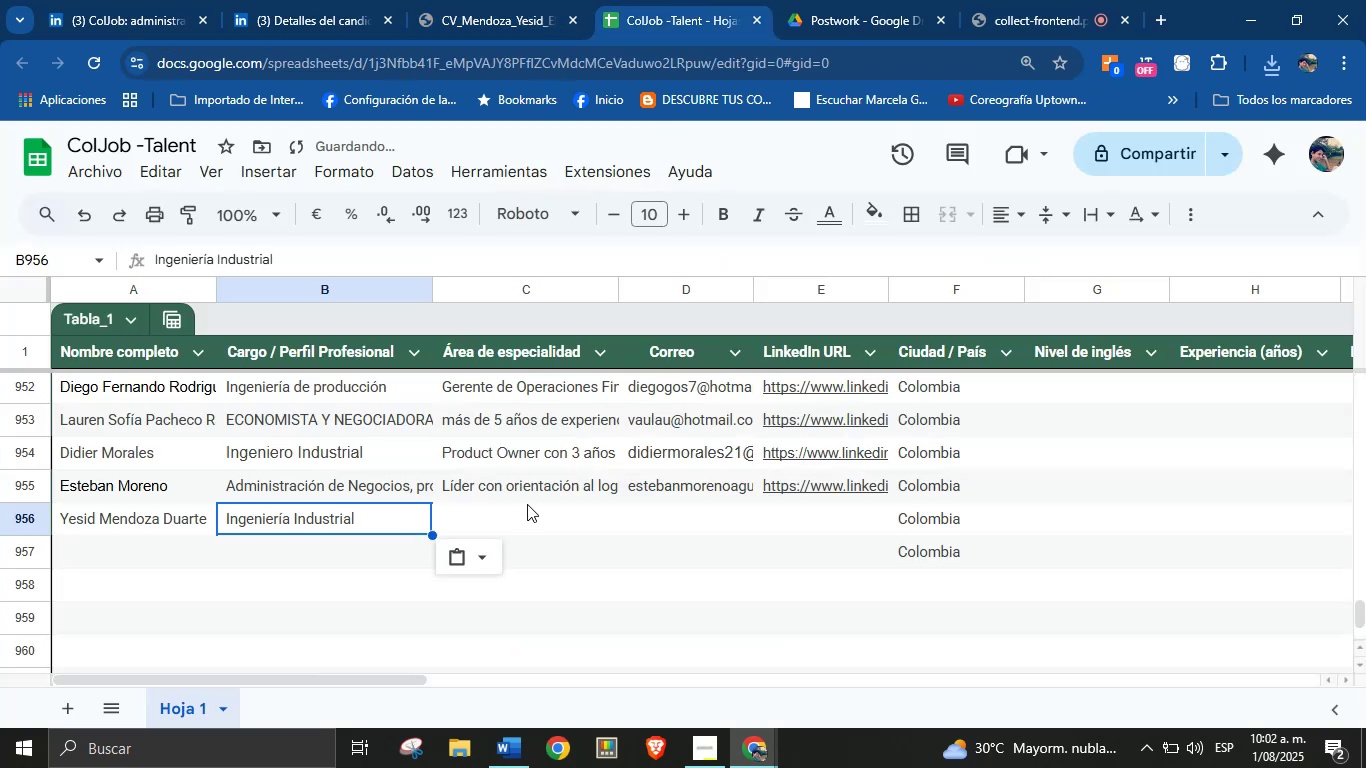 
left_click([525, 509])
 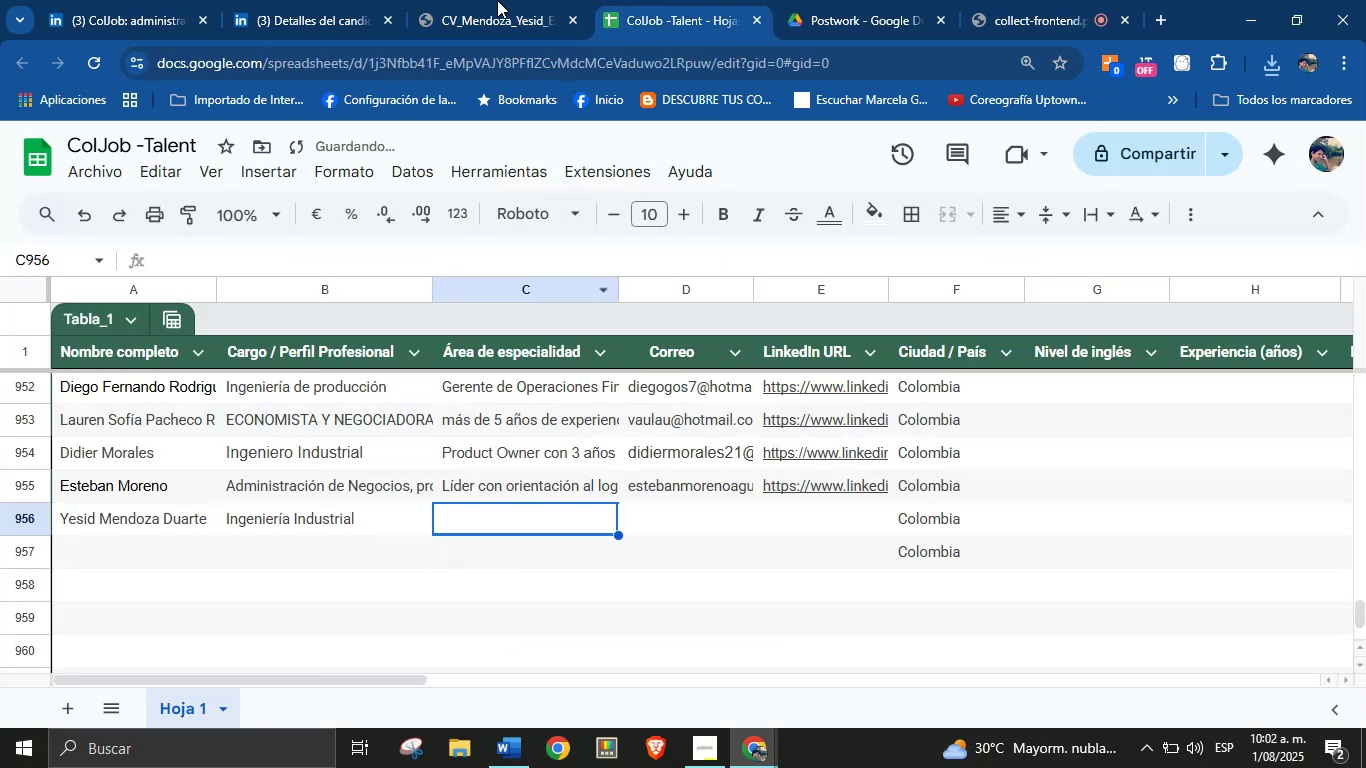 
left_click([498, 0])
 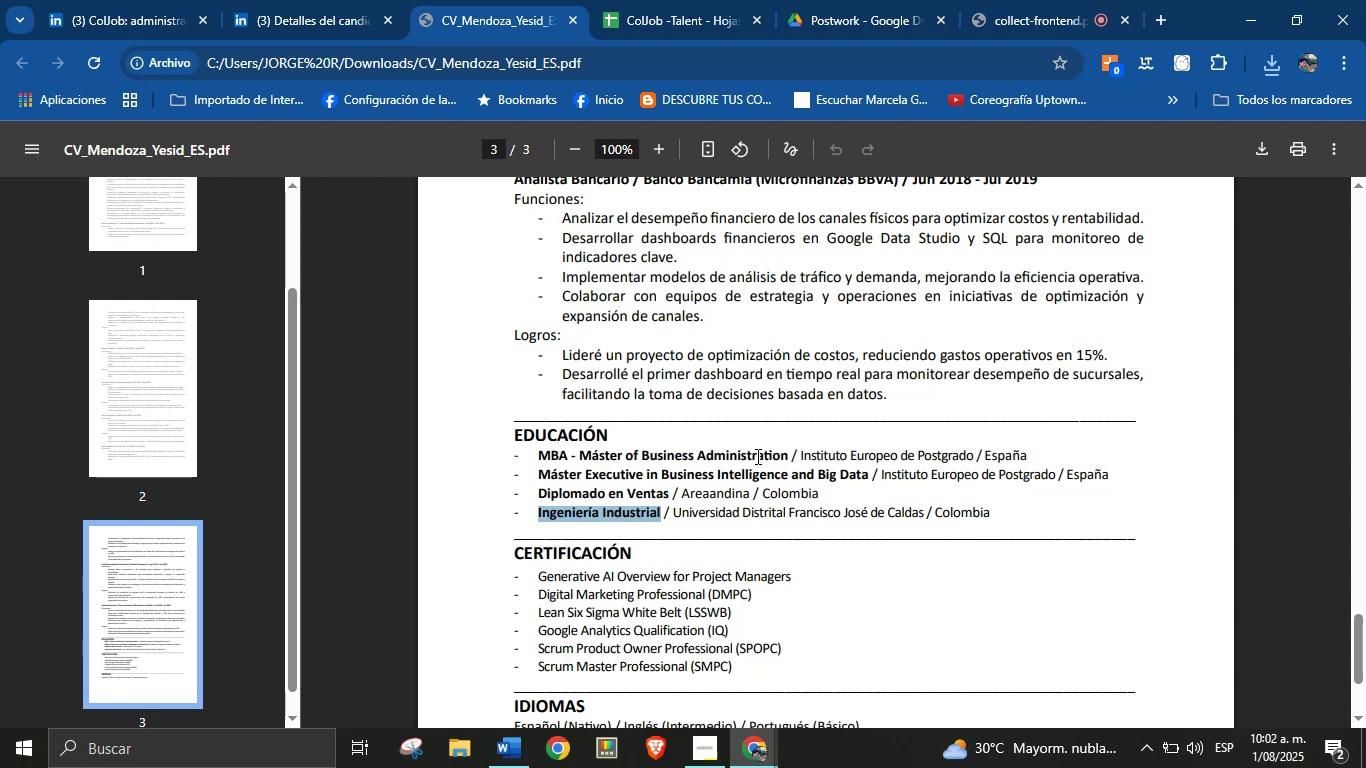 
left_click([759, 471])
 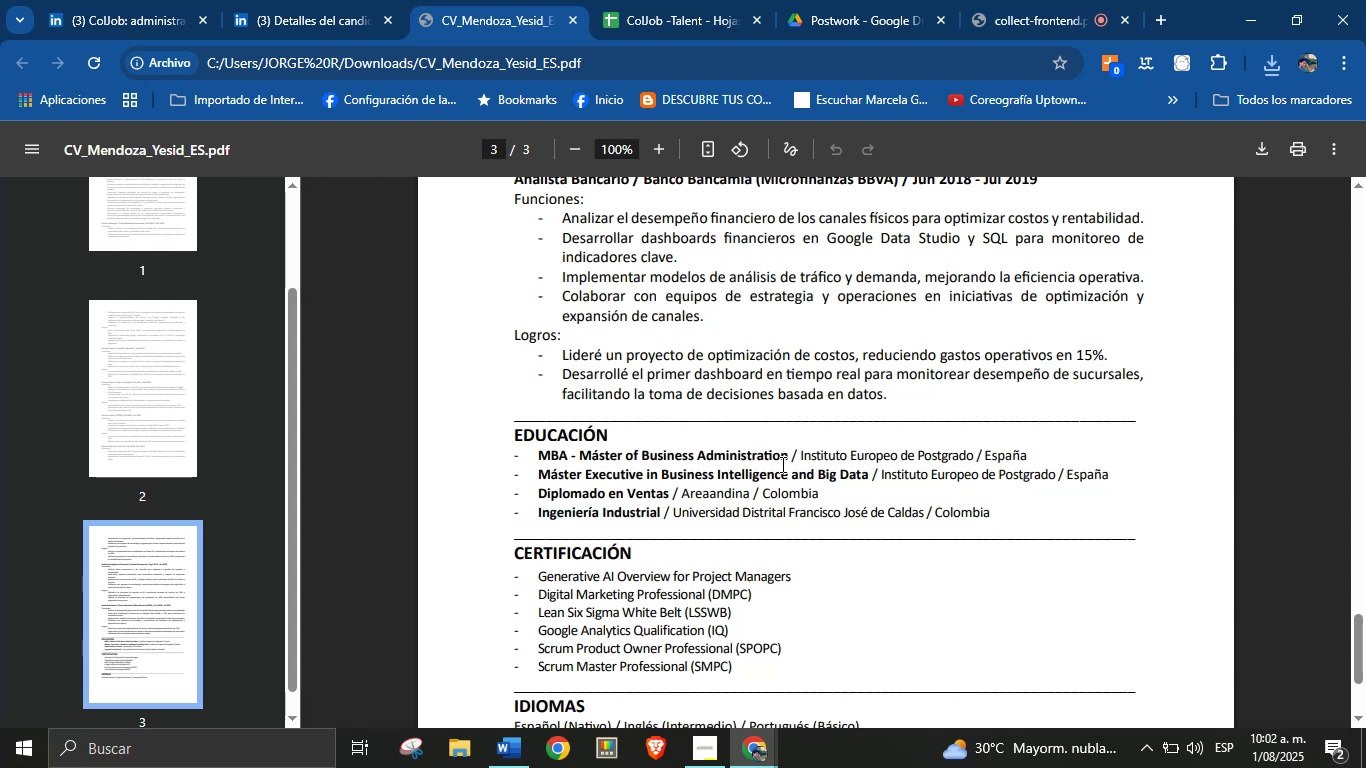 
left_click_drag(start_coordinate=[789, 458], to_coordinate=[586, 460])
 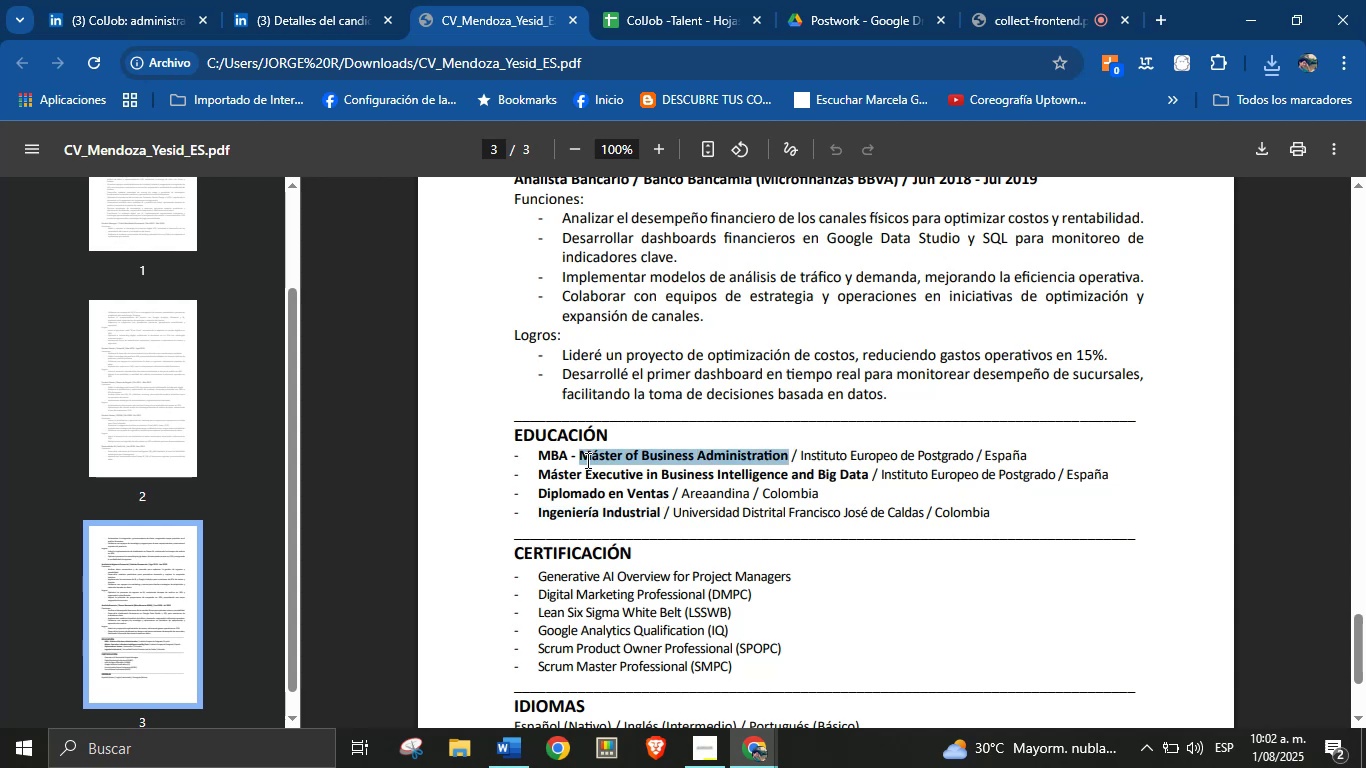 
key(Control+C)
 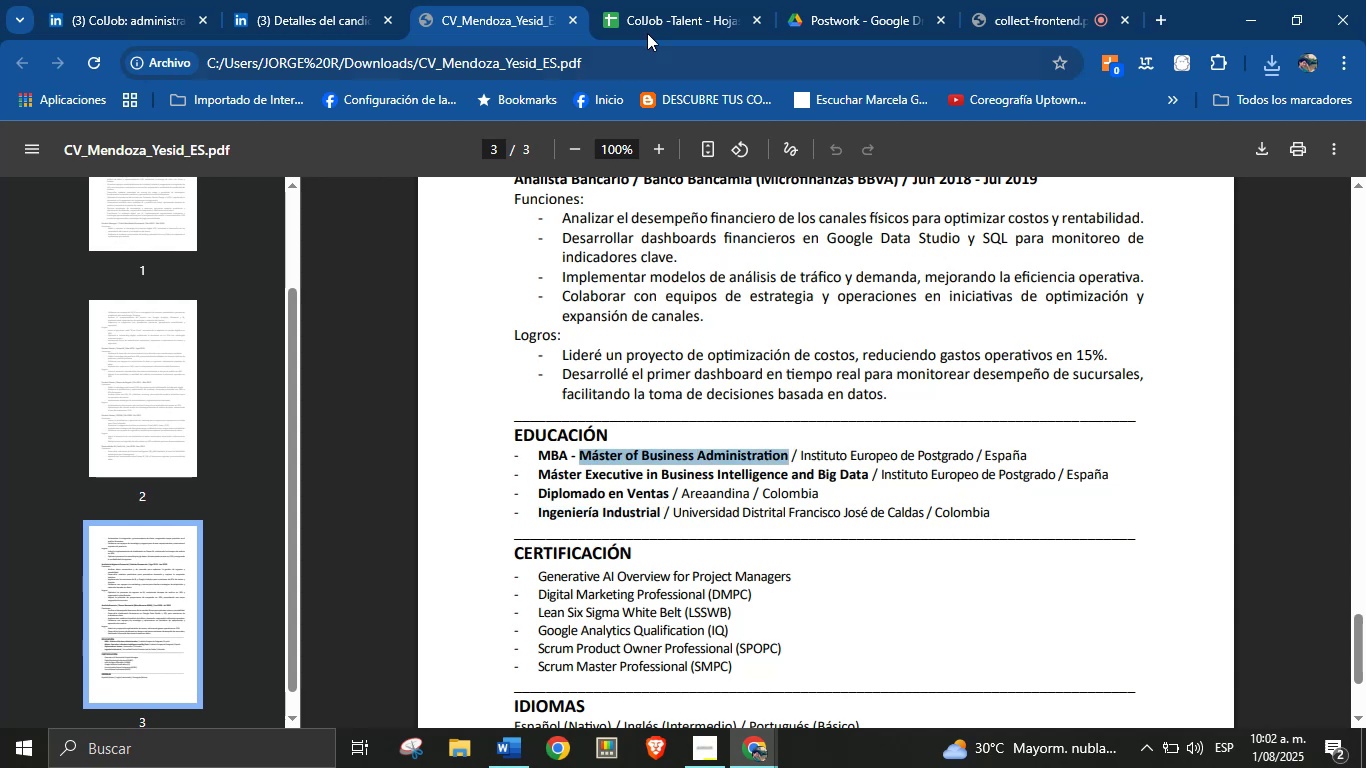 
left_click([698, 0])
 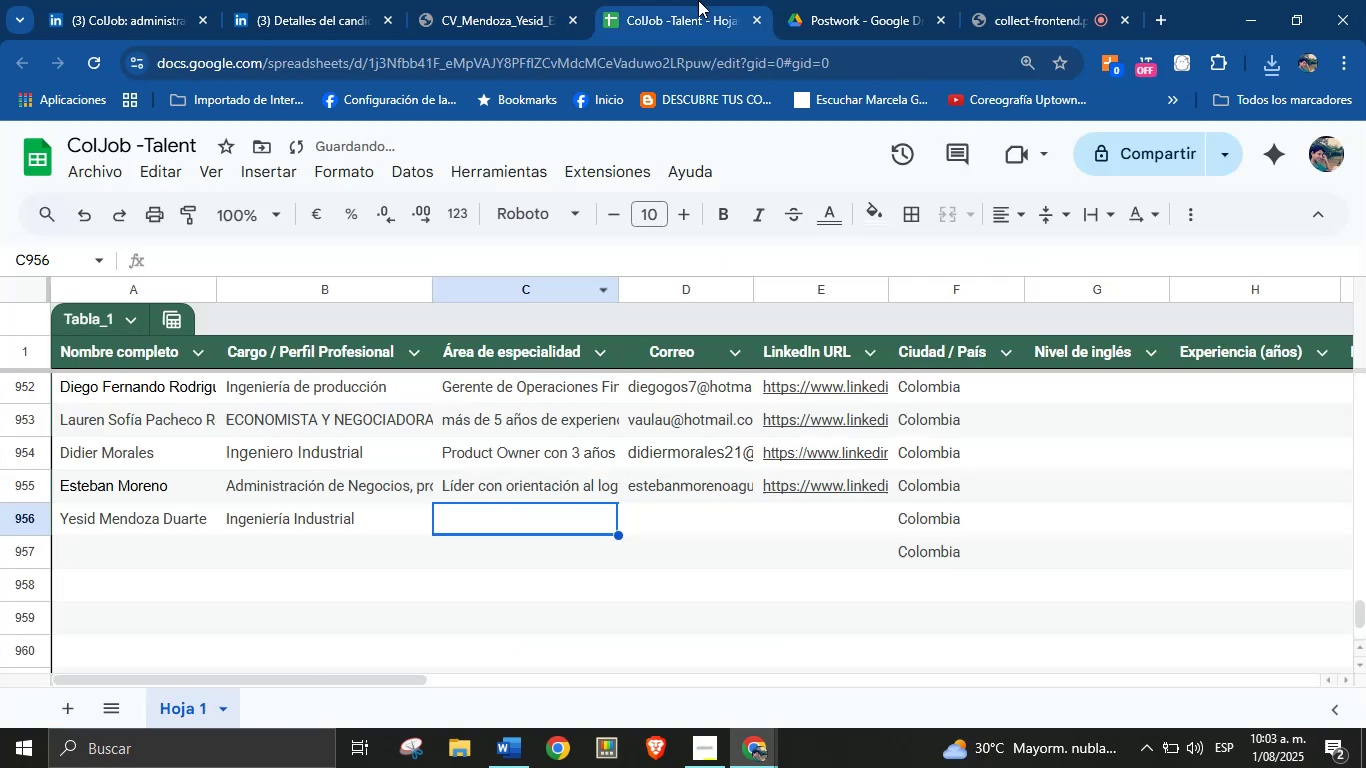 
key(Control+V)
 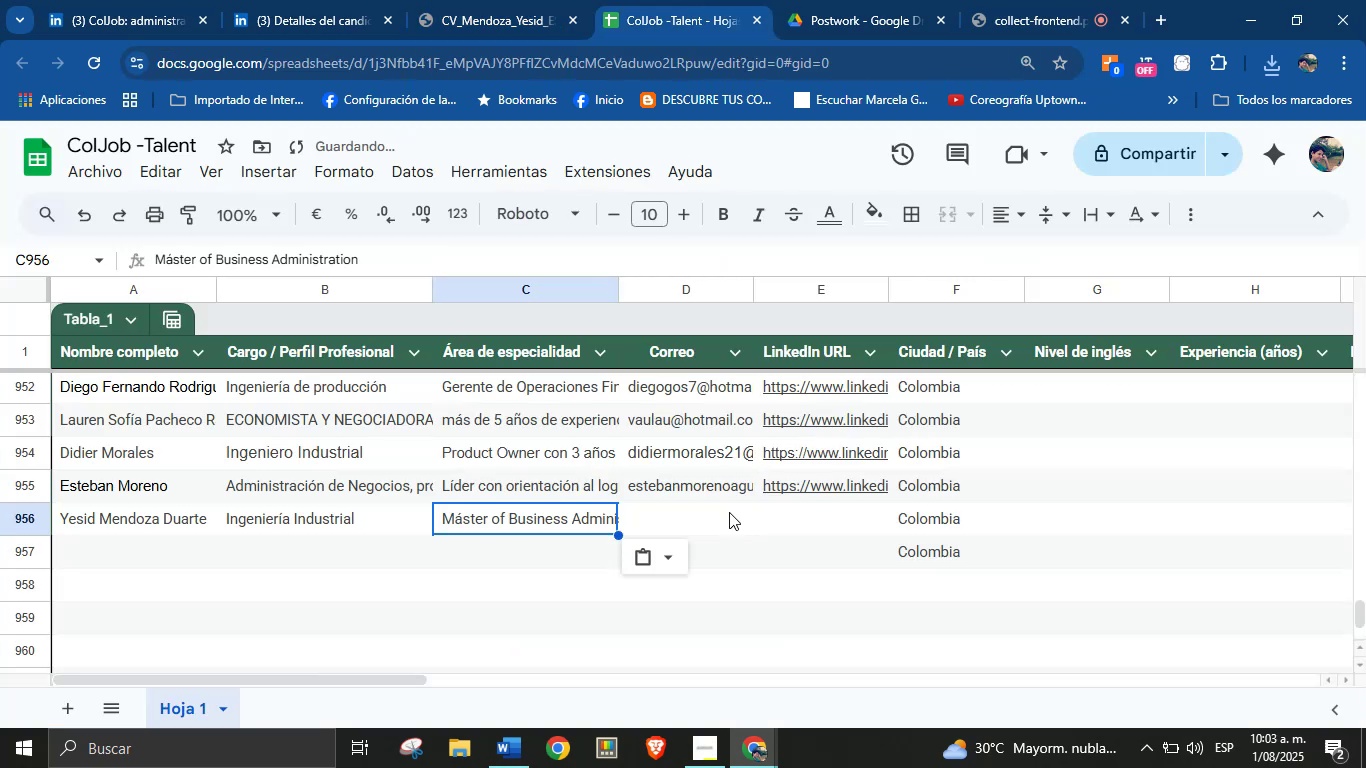 
left_click([729, 519])
 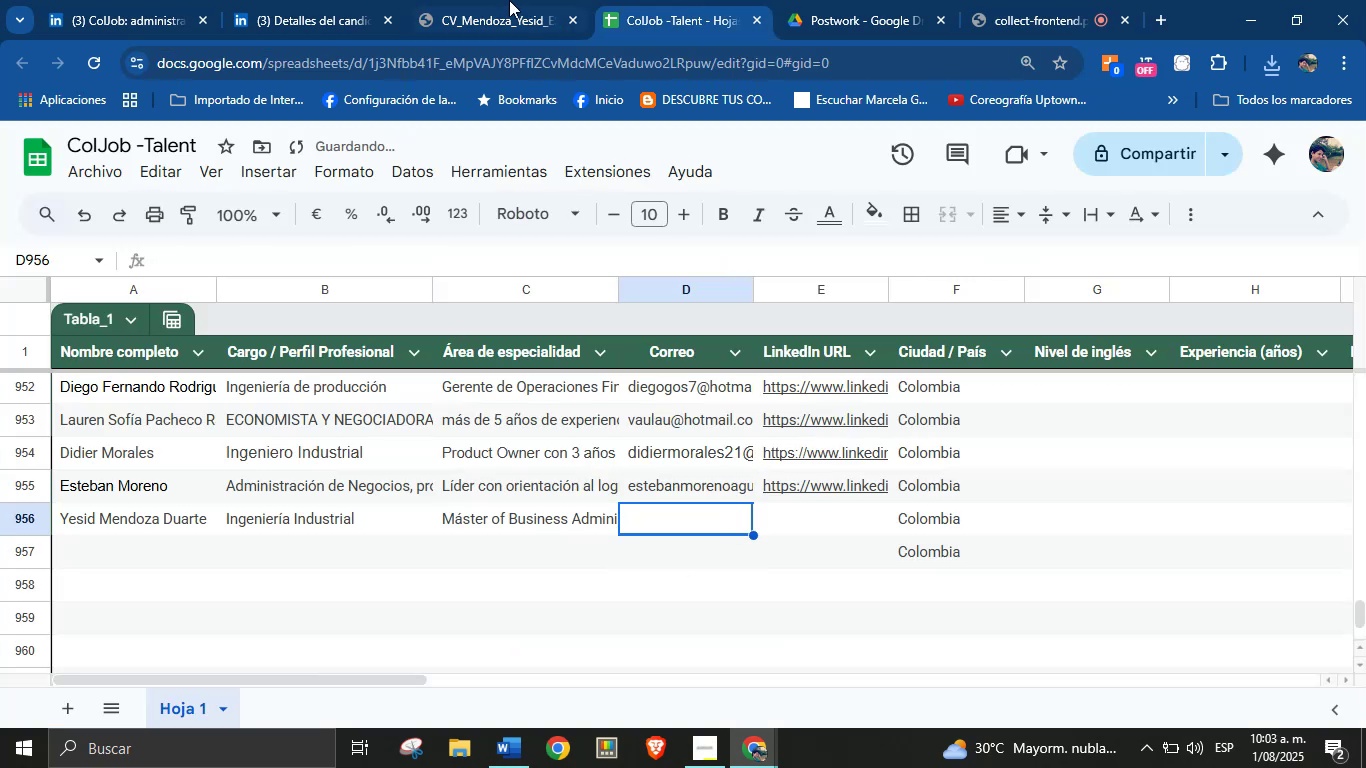 
left_click([503, 0])
 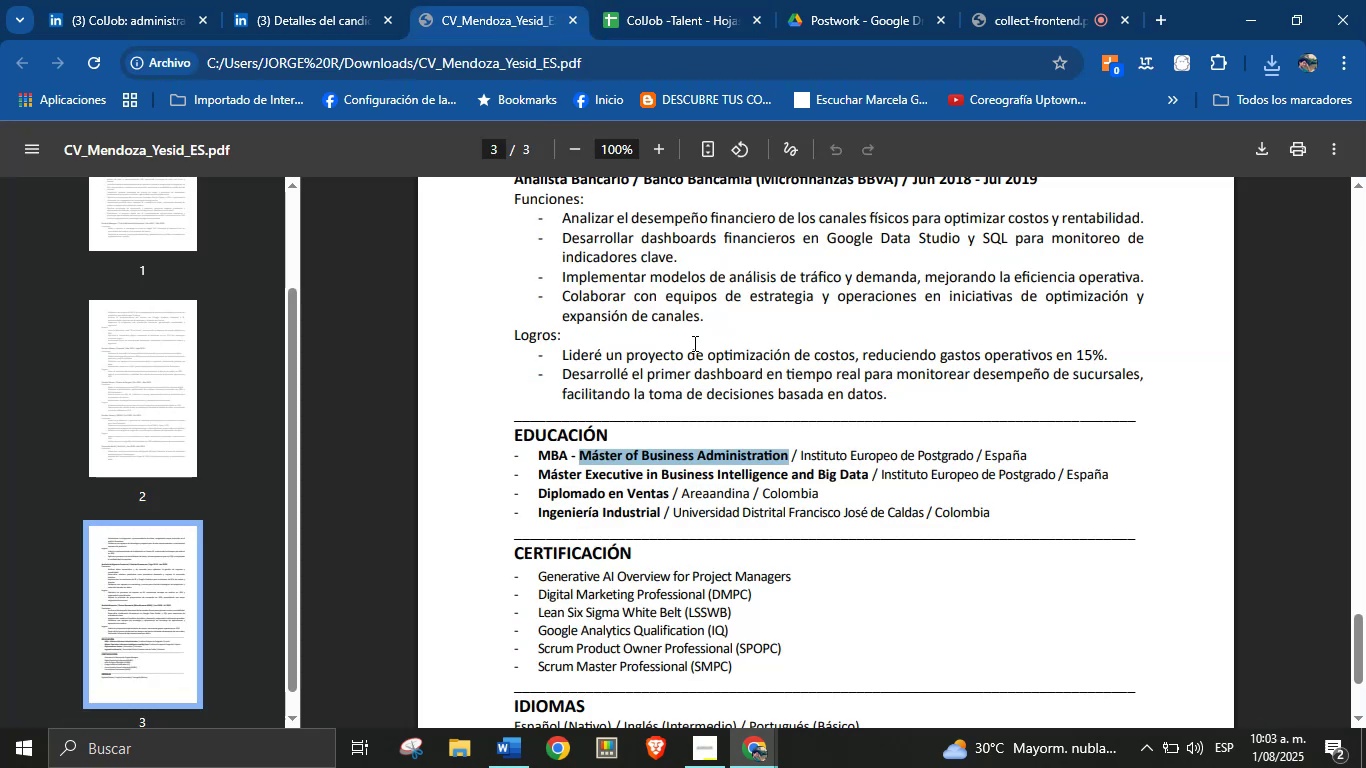 
left_click([708, 359])
 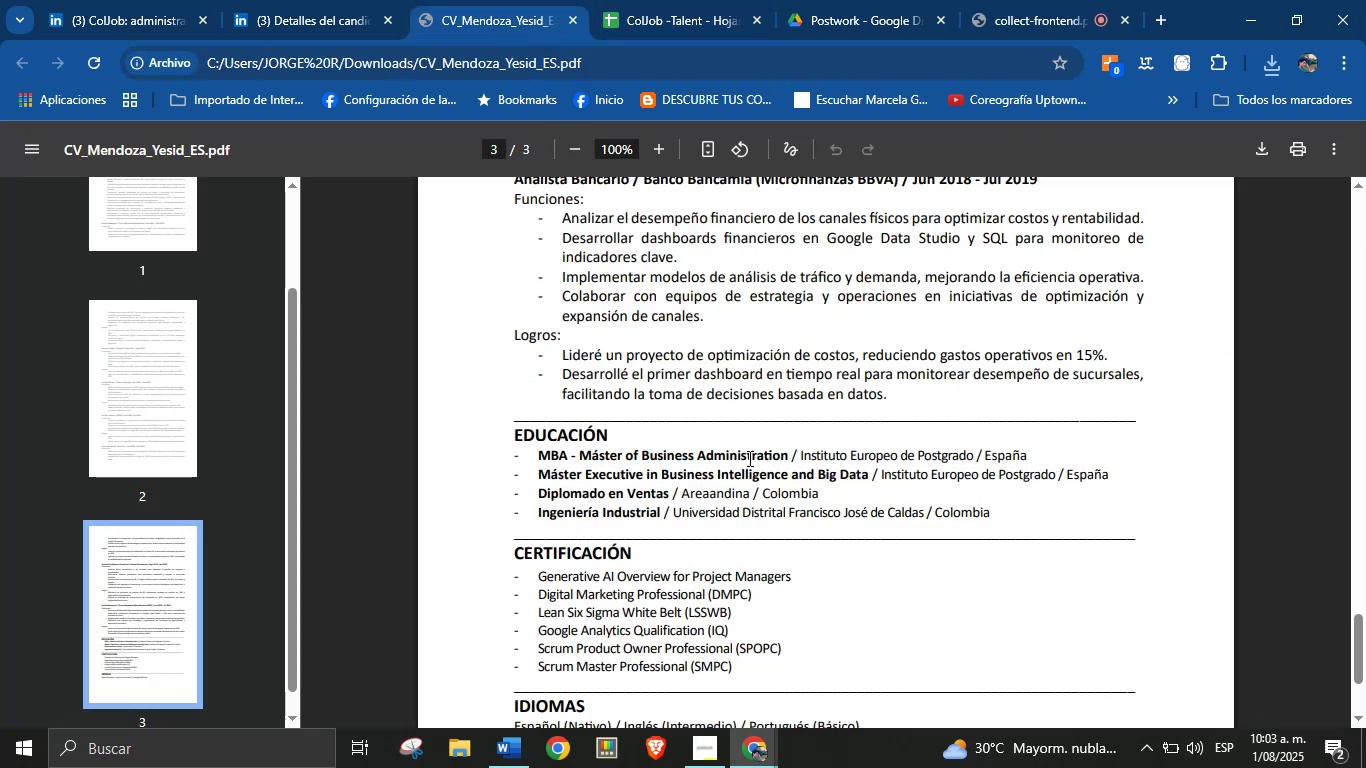 
scroll: coordinate [737, 444], scroll_direction: up, amount: 15.0
 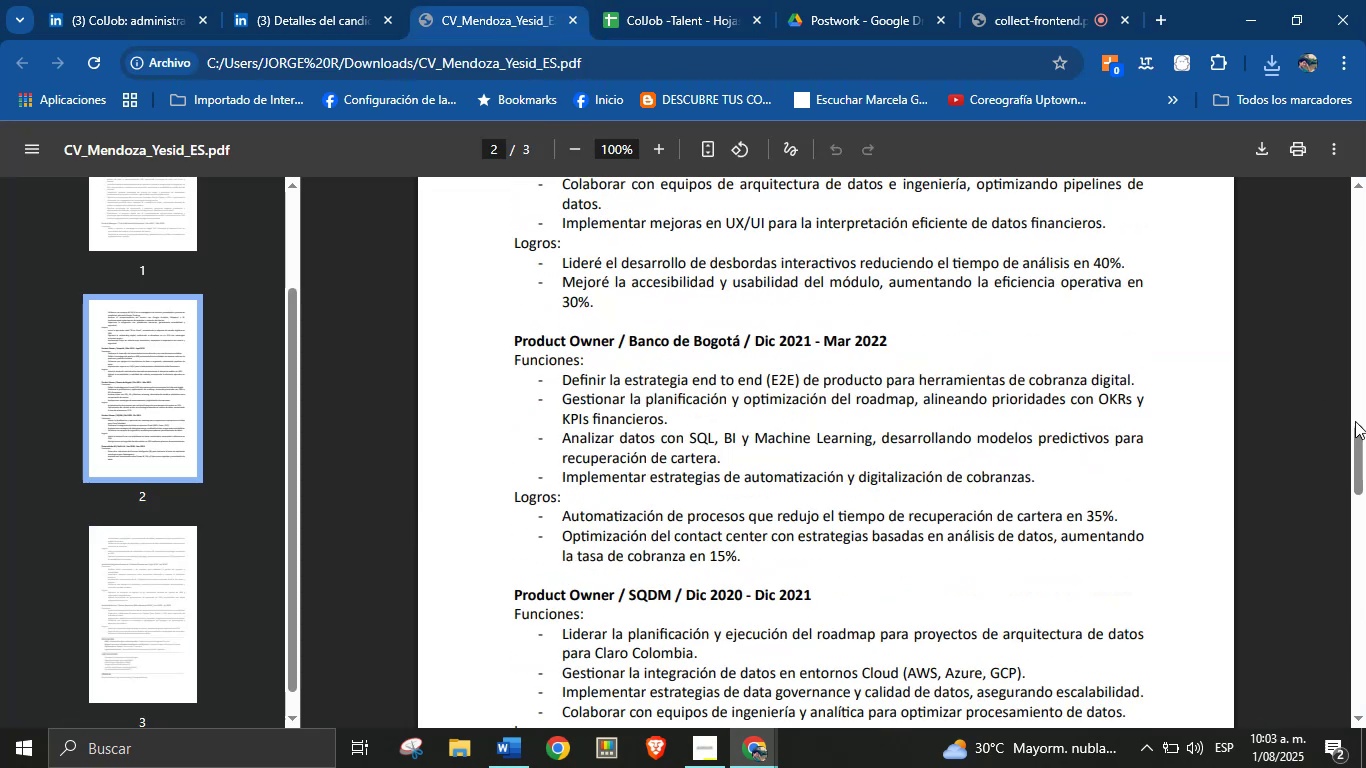 
left_click_drag(start_coordinate=[1365, 453], to_coordinate=[1365, 200])
 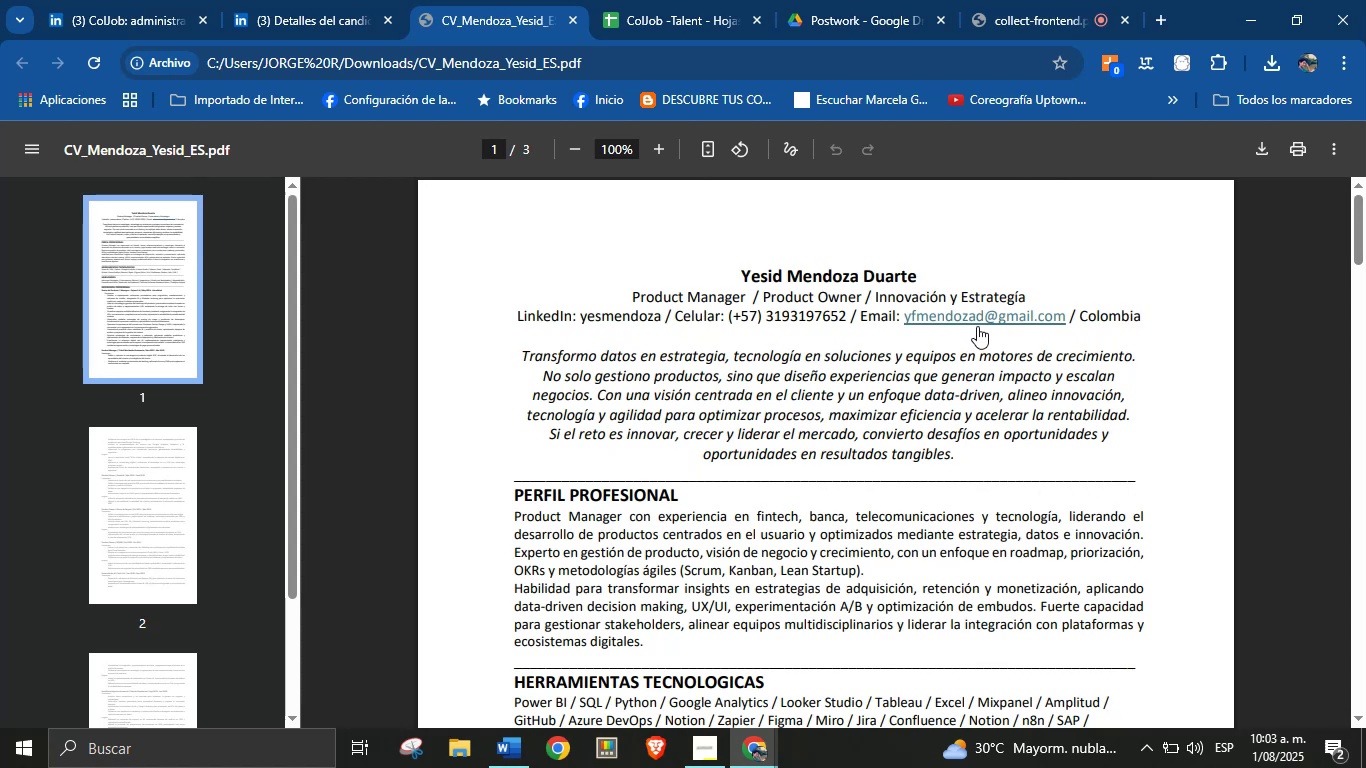 
right_click([991, 313])
 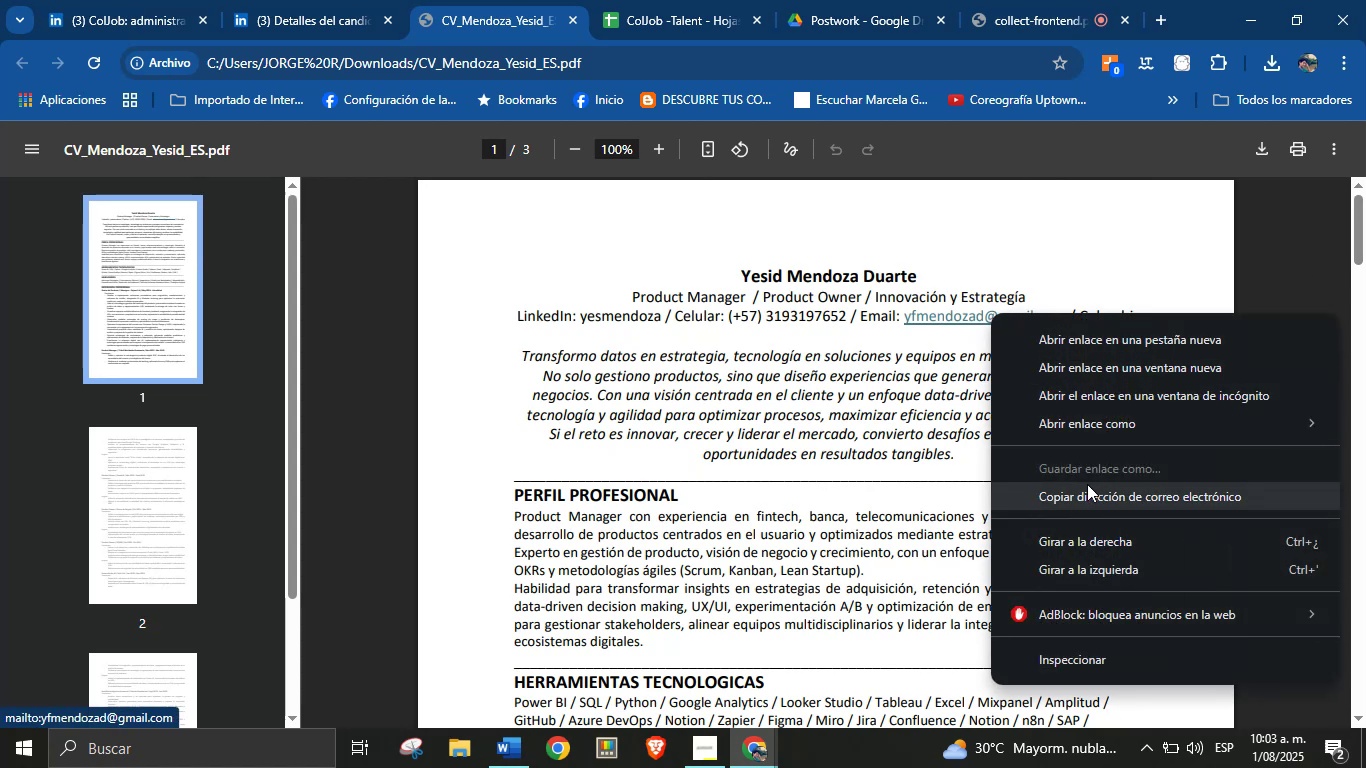 
left_click([1090, 498])
 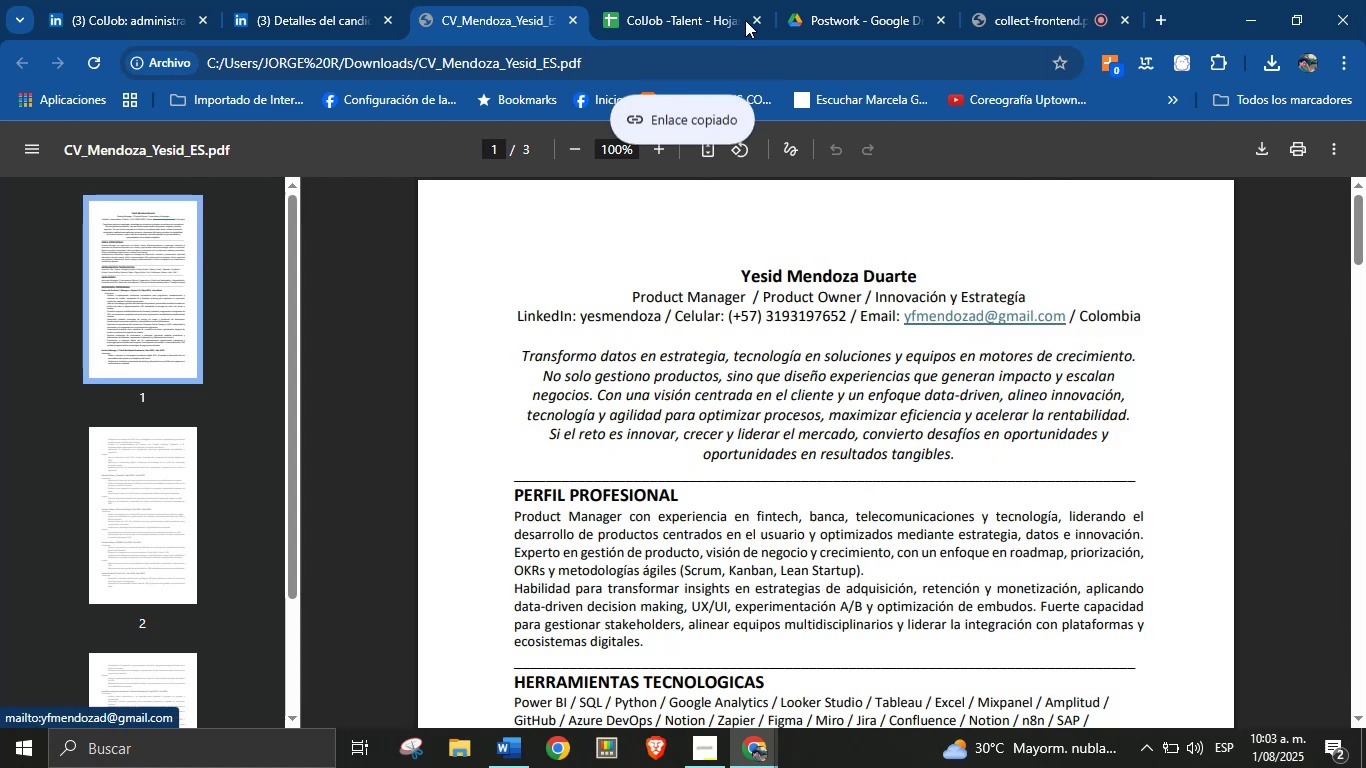 
left_click([690, 0])
 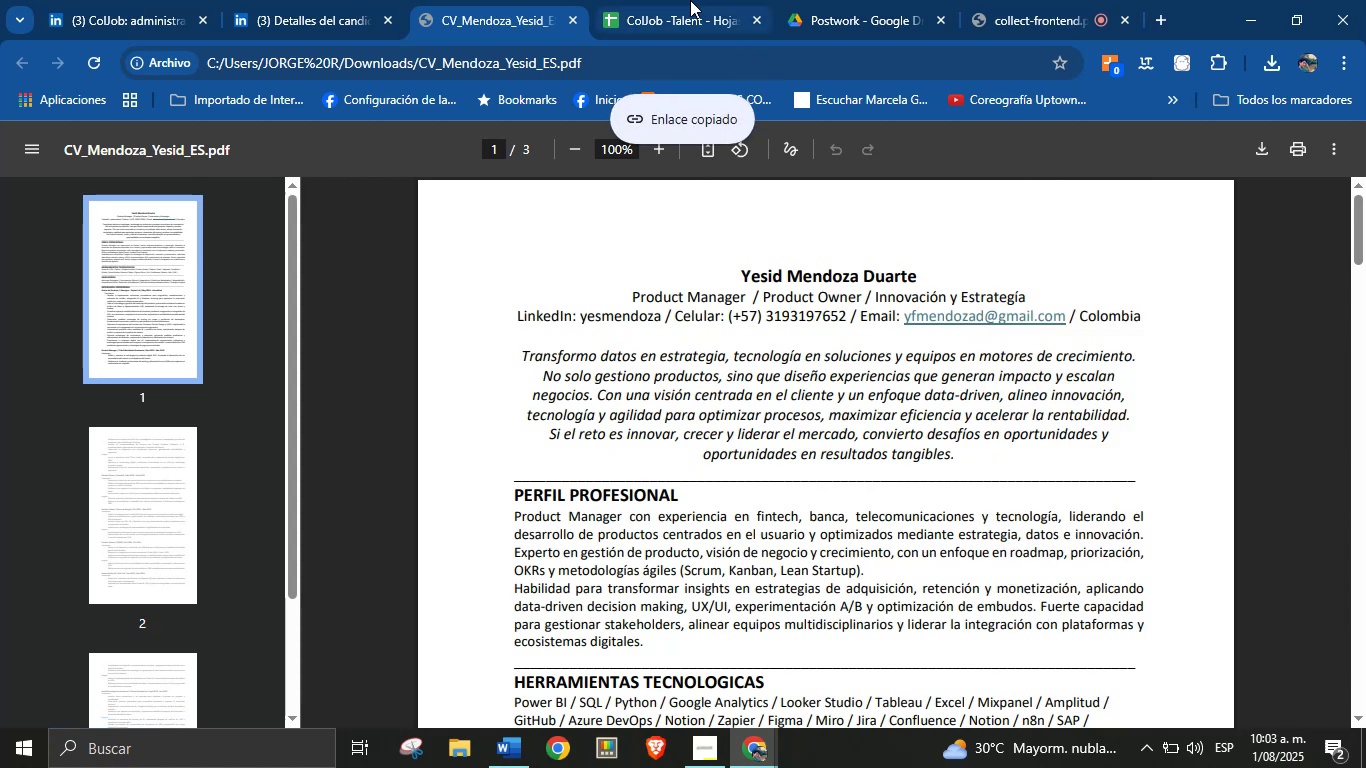 
key(Control+V)
 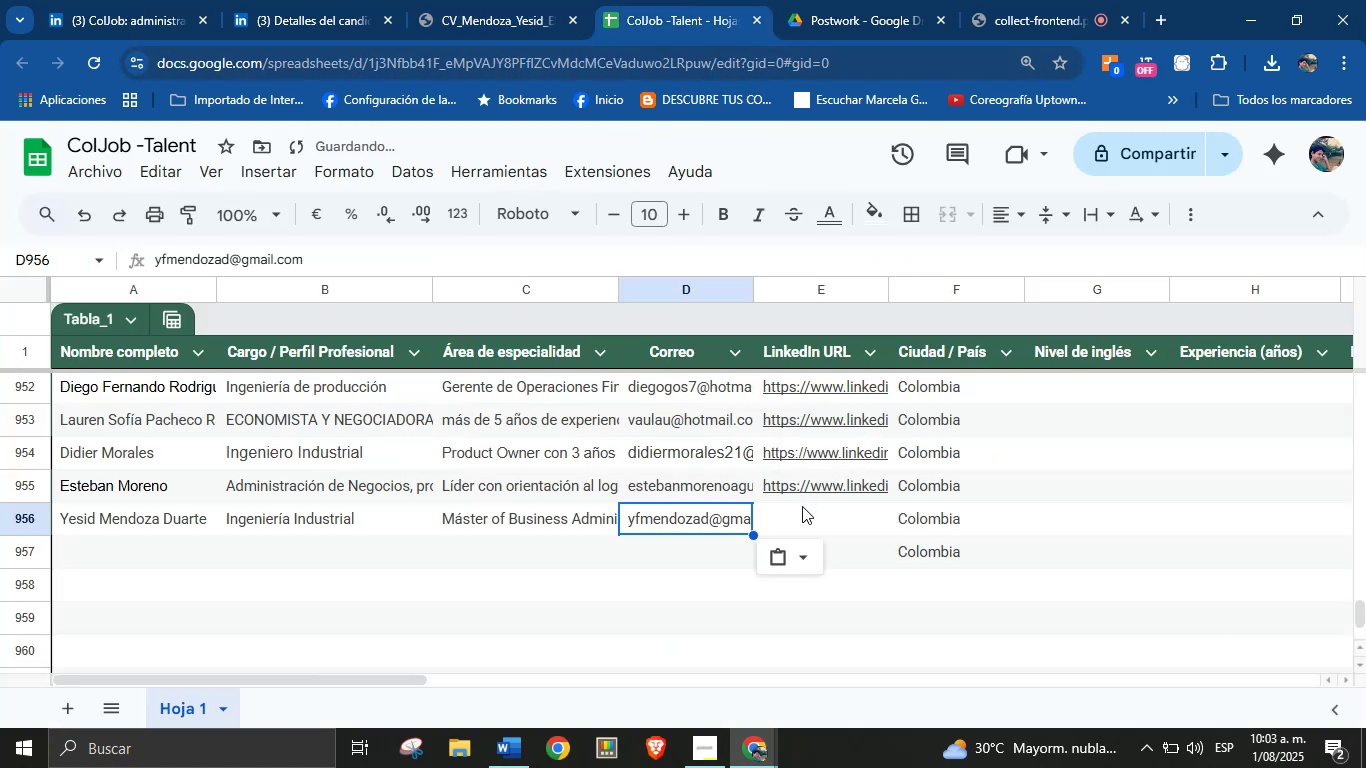 
left_click([802, 523])
 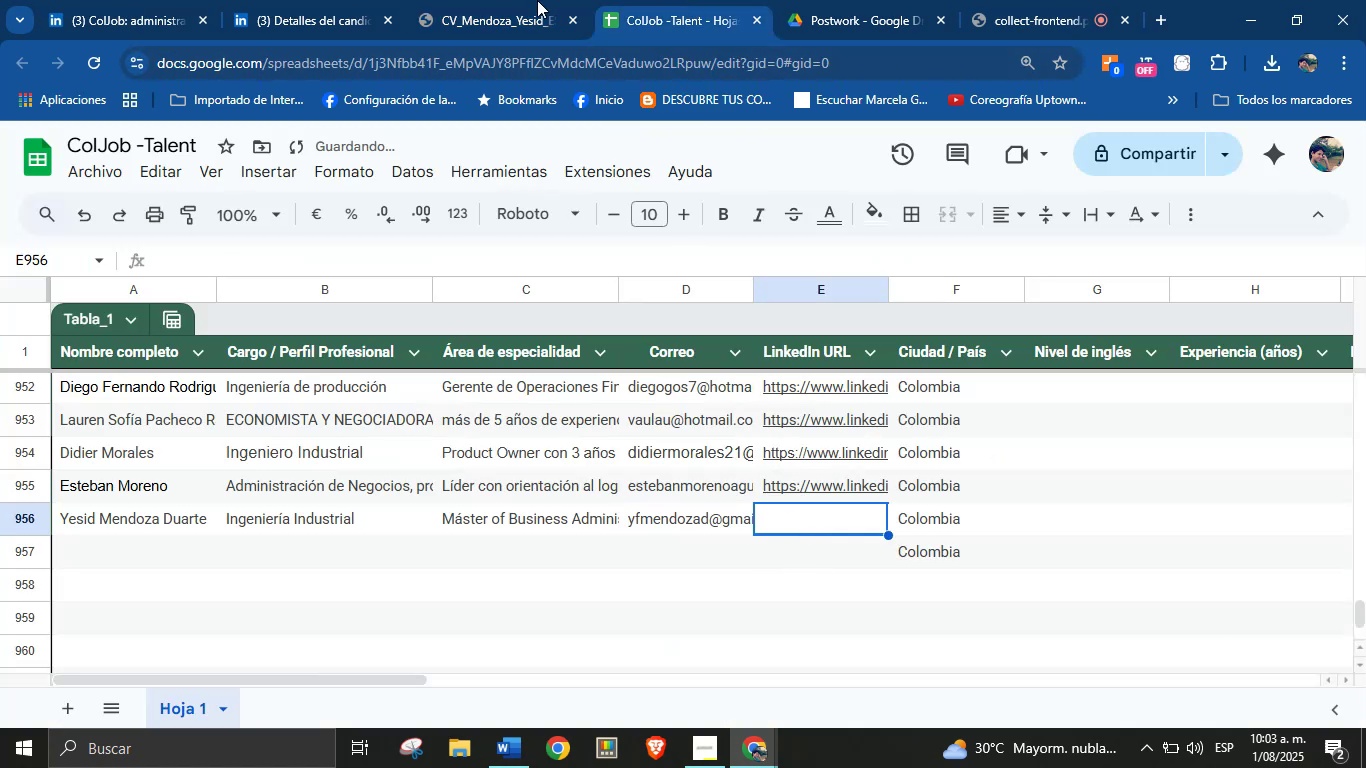 
left_click([516, 0])
 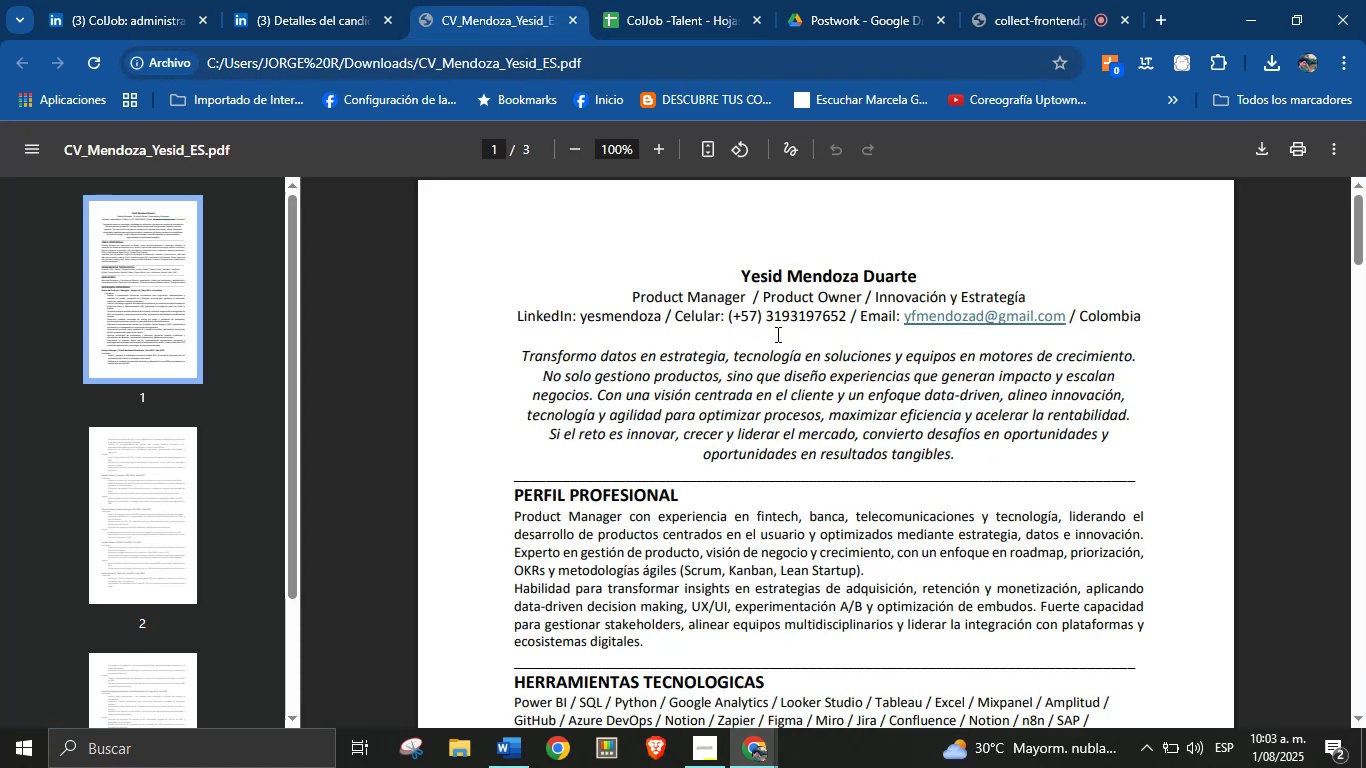 
left_click([815, 378])
 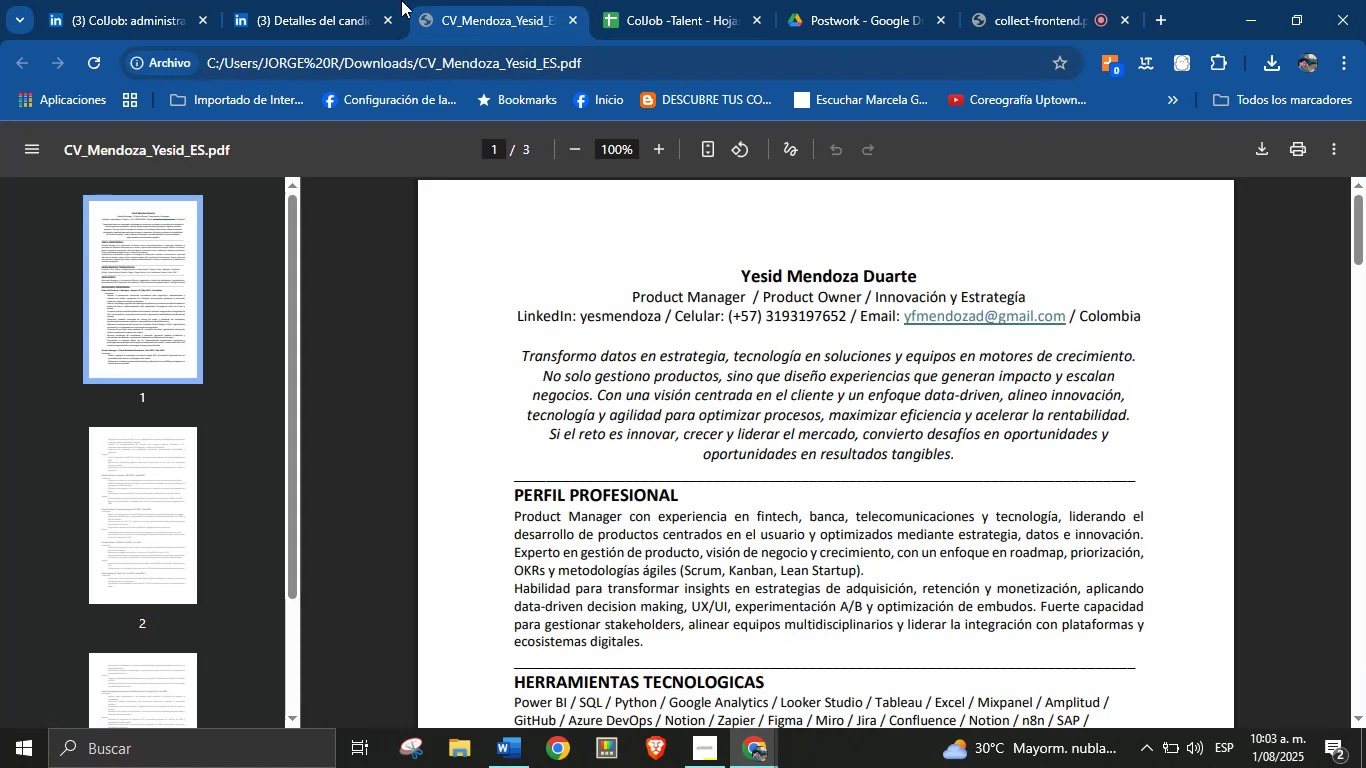 
left_click([381, 0])
 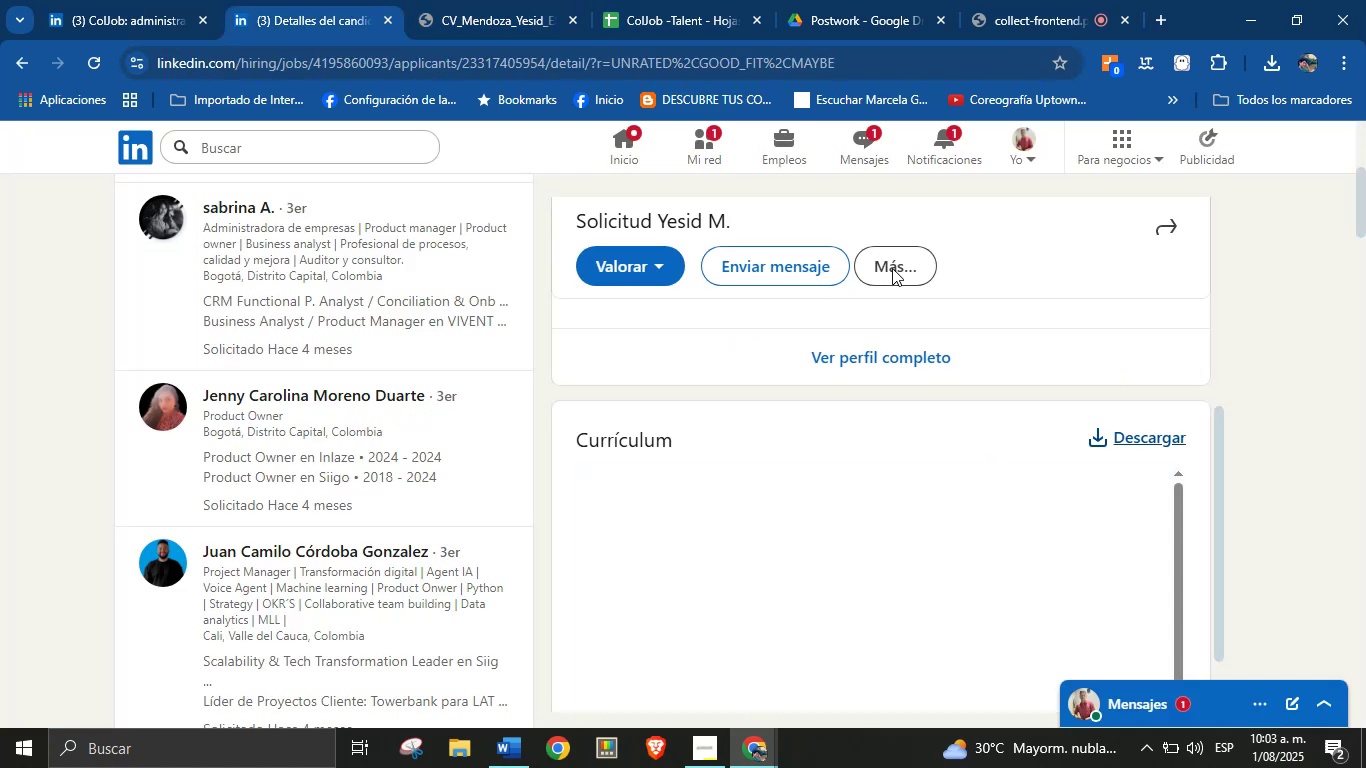 
scroll: coordinate [452, 435], scroll_direction: down, amount: 5.0
 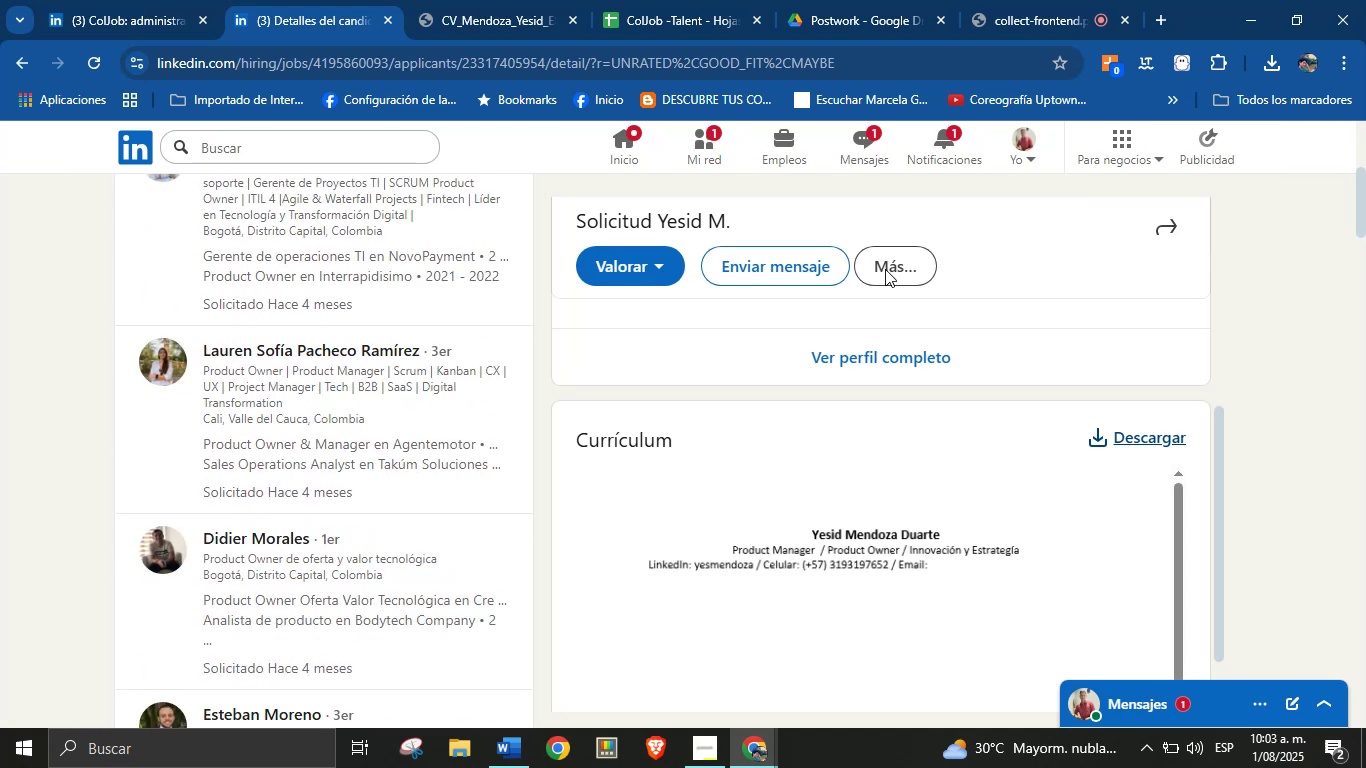 
left_click([886, 268])
 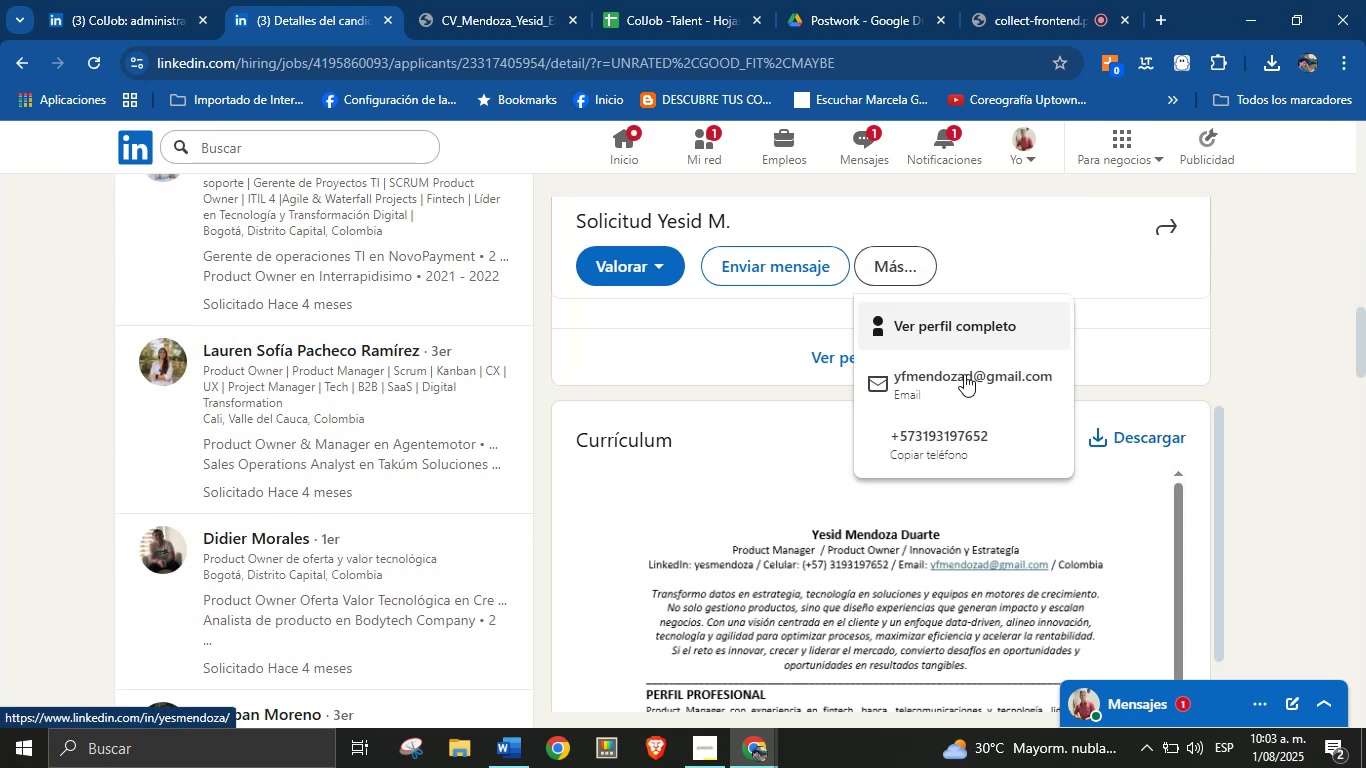 
right_click([967, 326])
 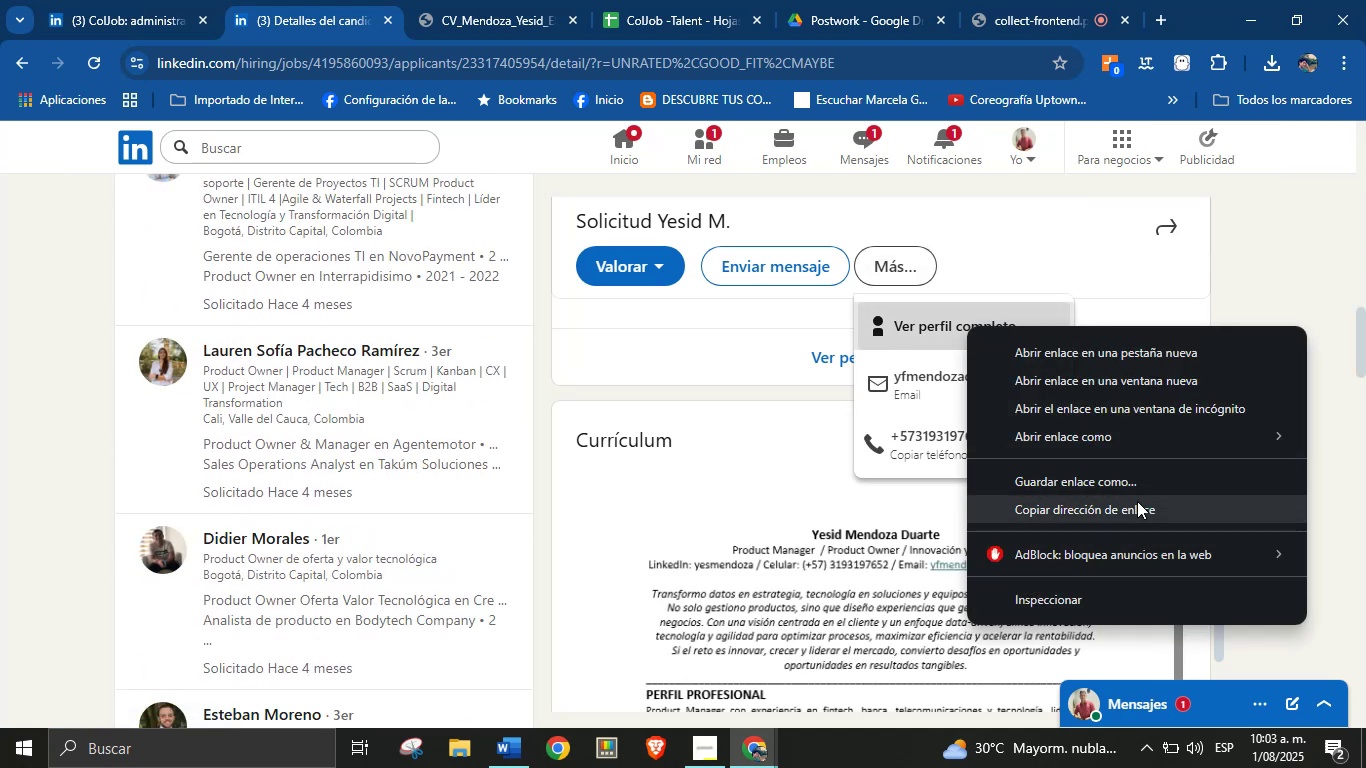 
left_click([1144, 506])
 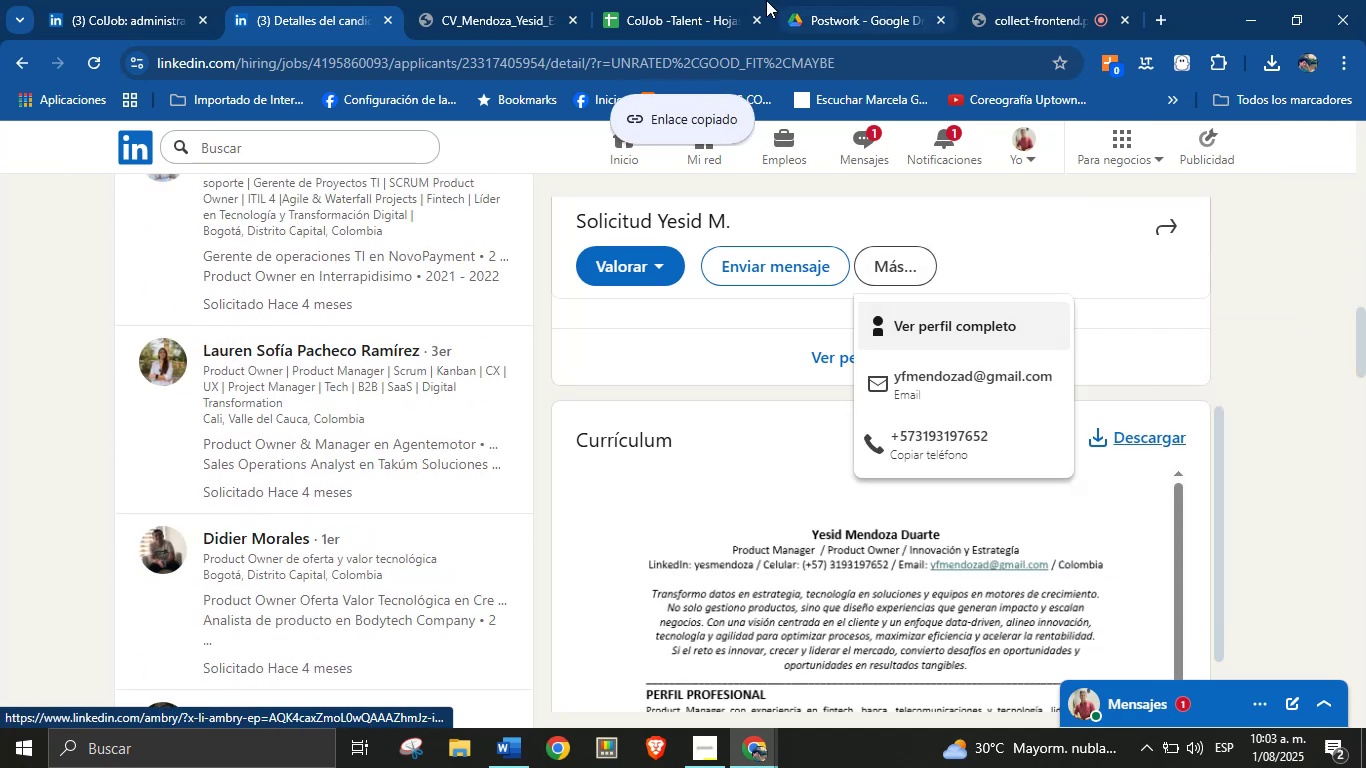 
left_click([712, 0])
 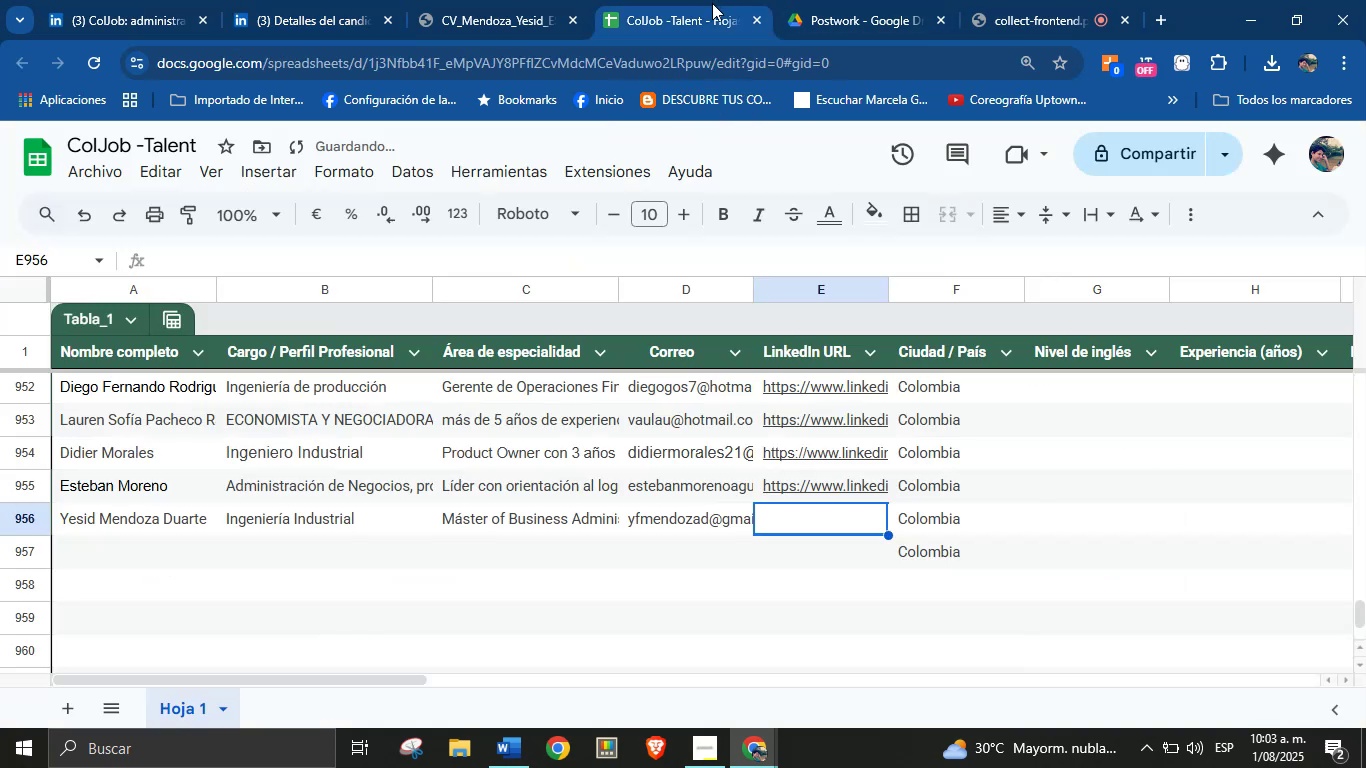 
key(Control+V)
 